 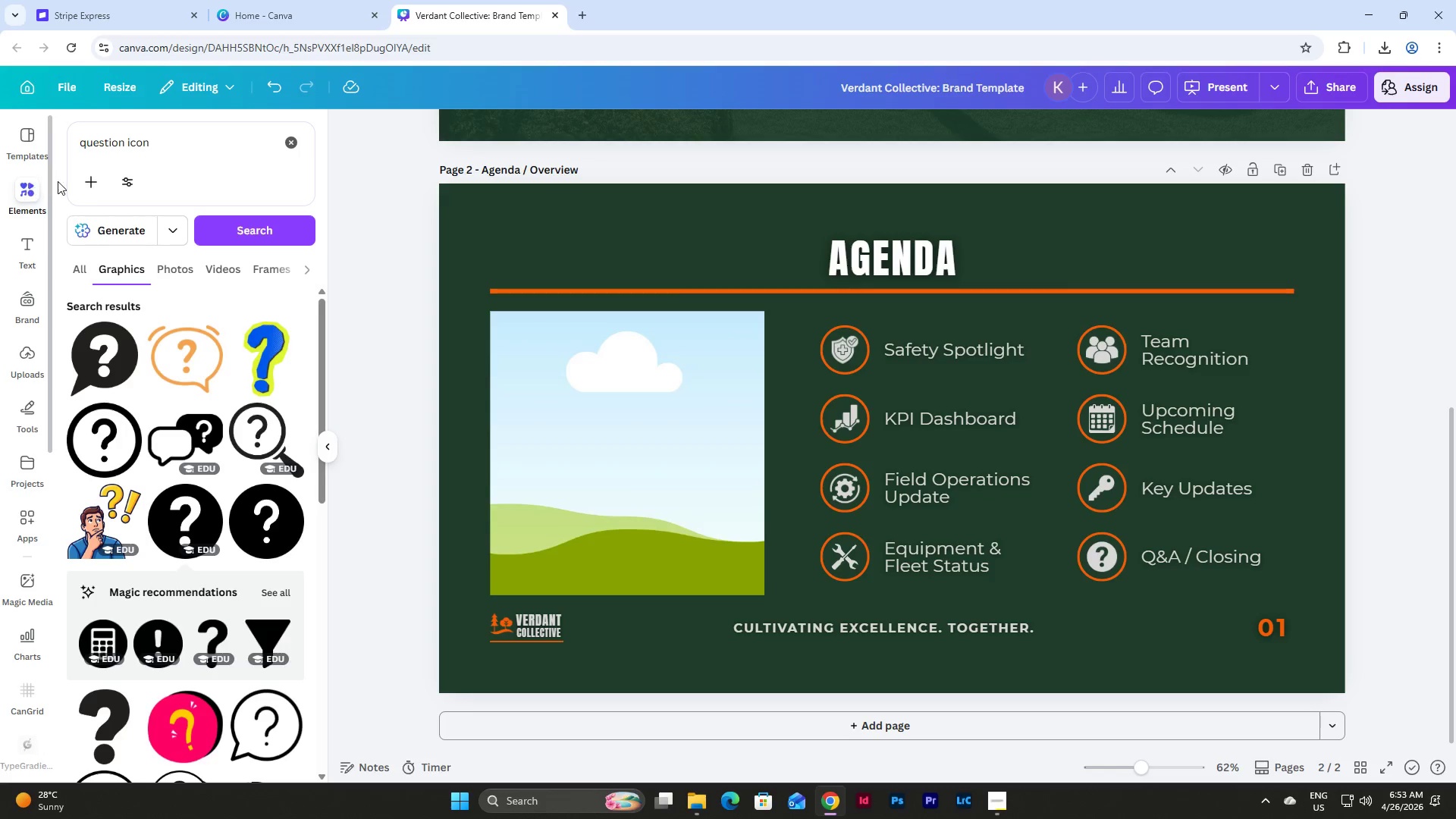 
left_click_drag(start_coordinate=[155, 137], to_coordinate=[36, 151])
 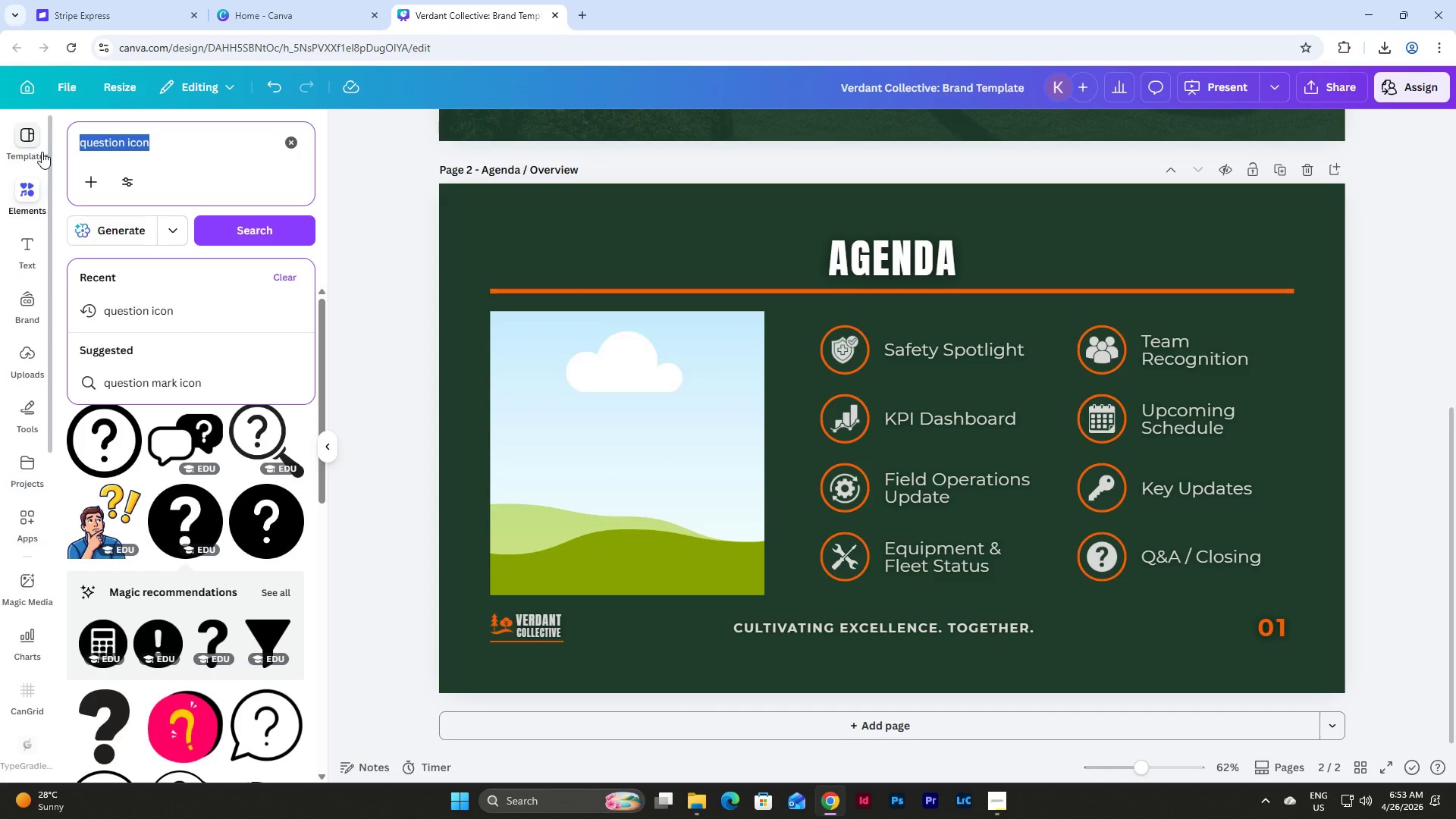 
type(pool maintenance)
 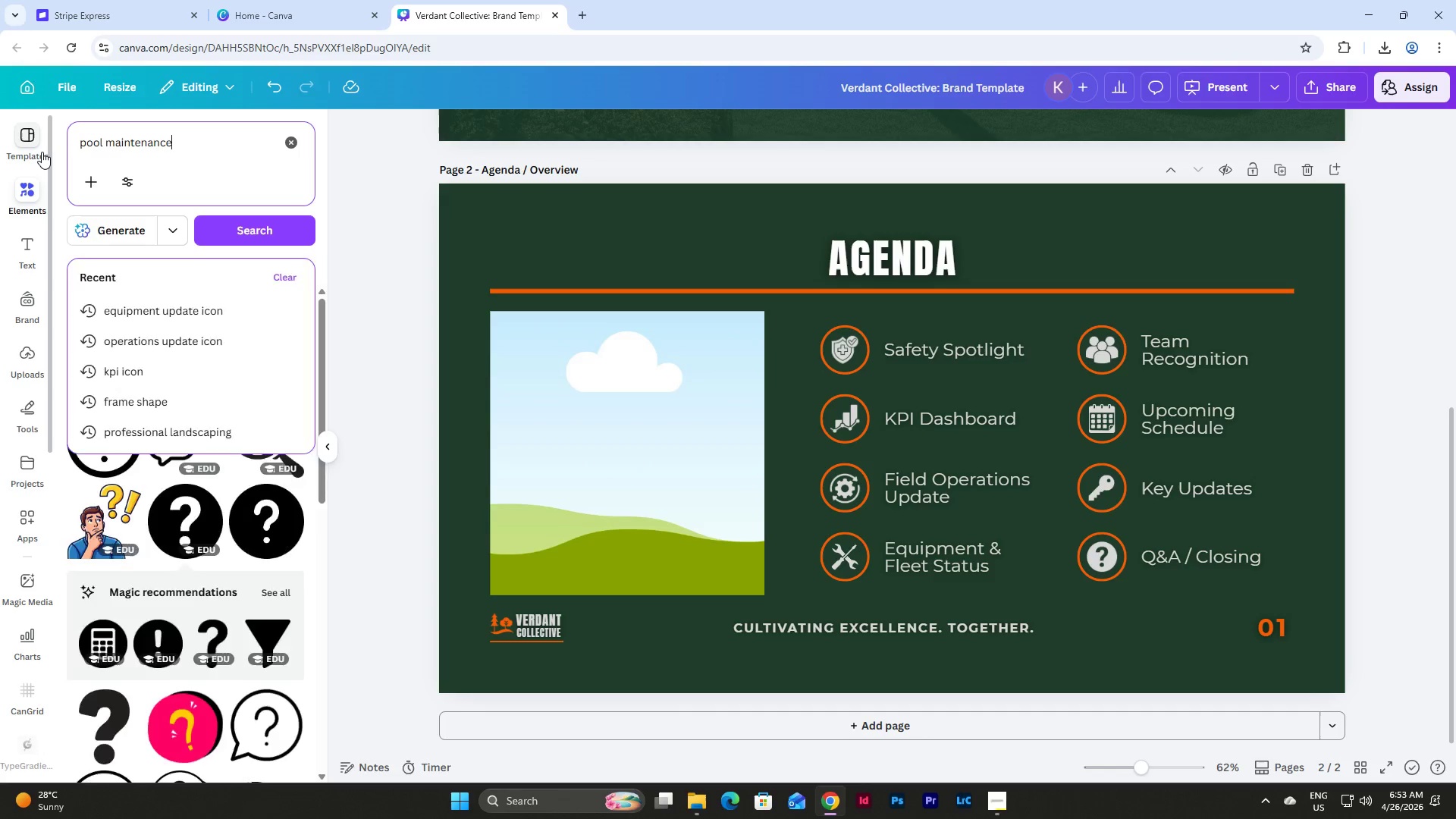 
key(Enter)
 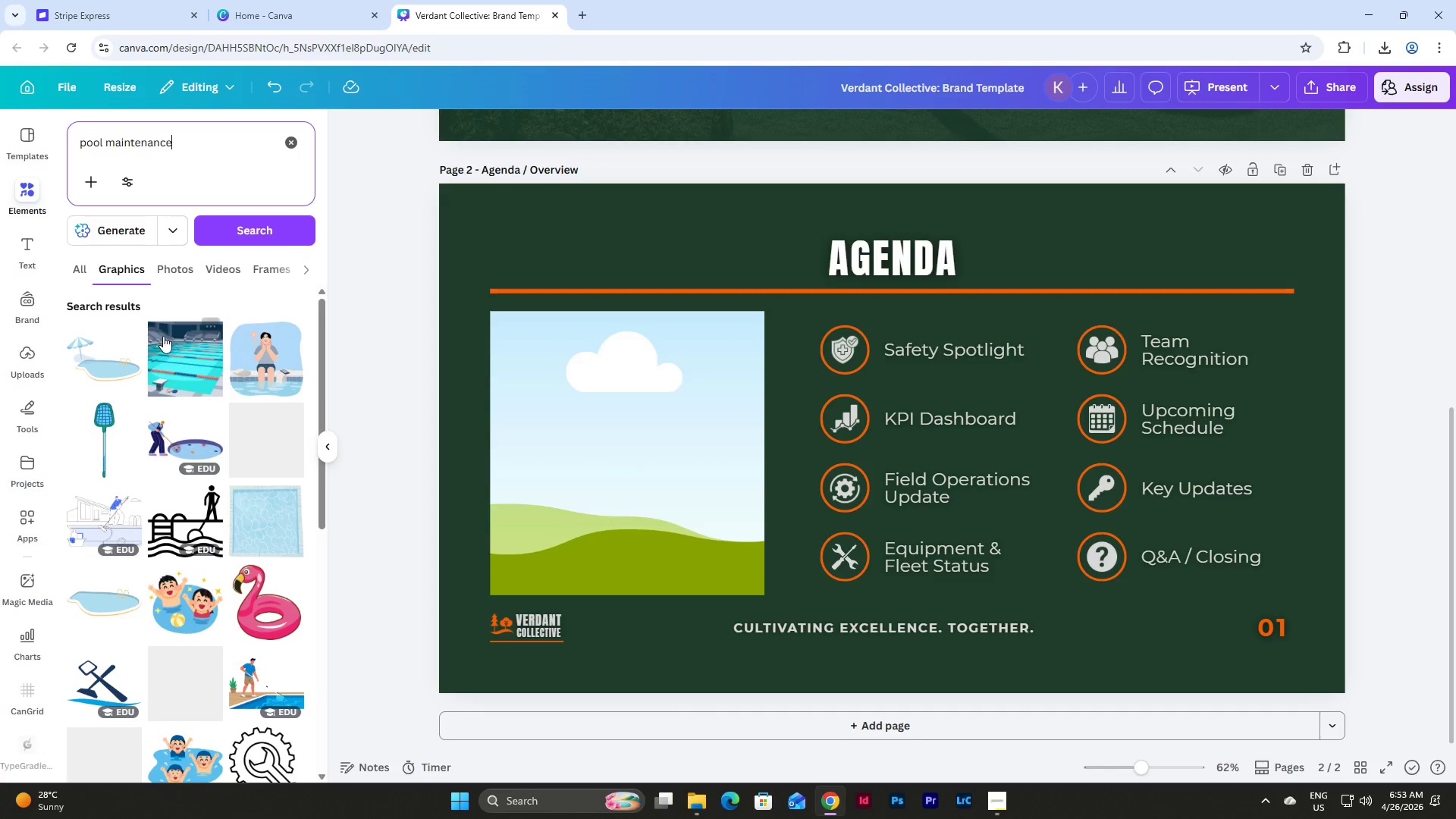 
left_click([172, 267])
 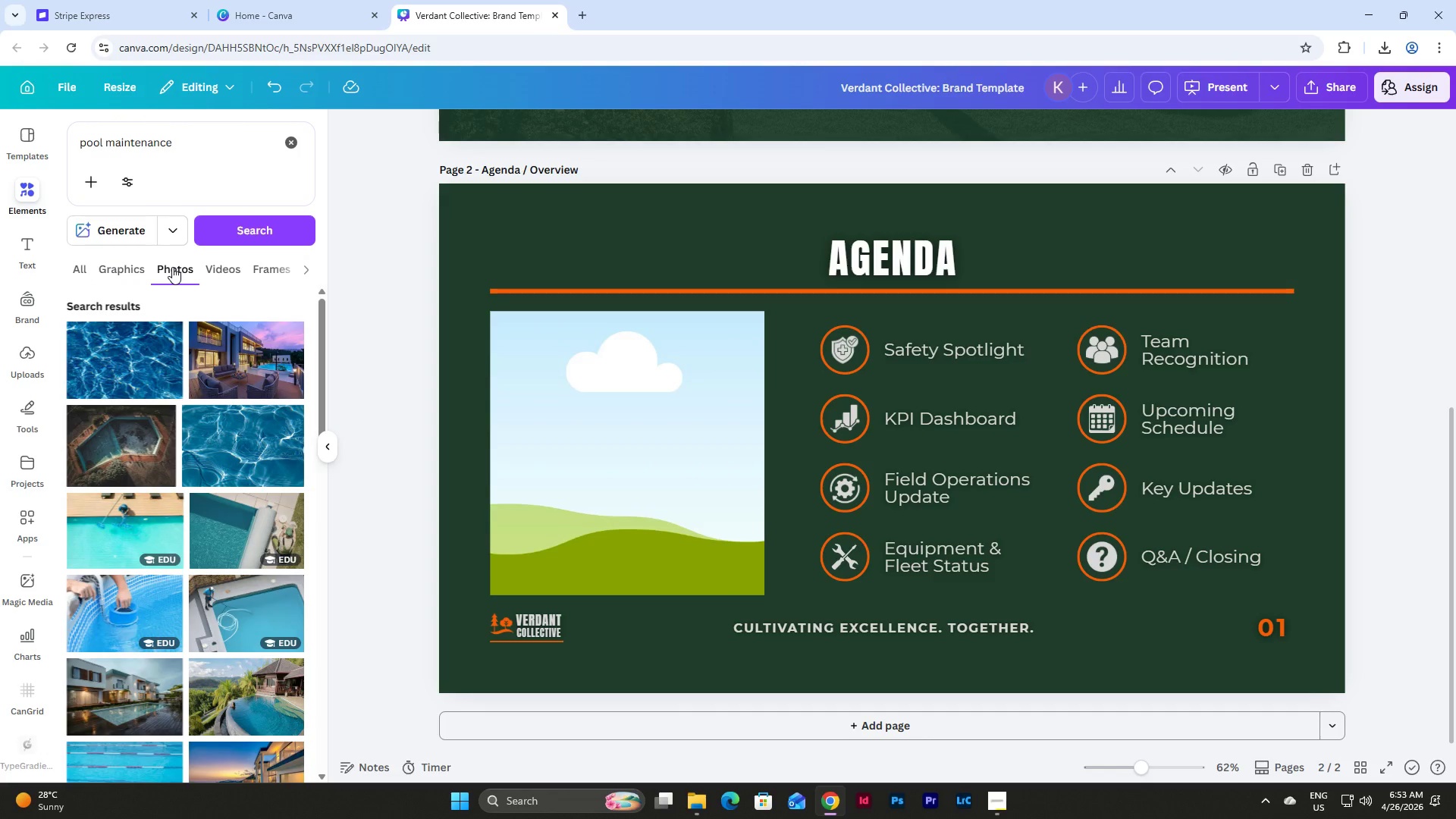 
scroll: coordinate [248, 466], scroll_direction: down, amount: 8.0
 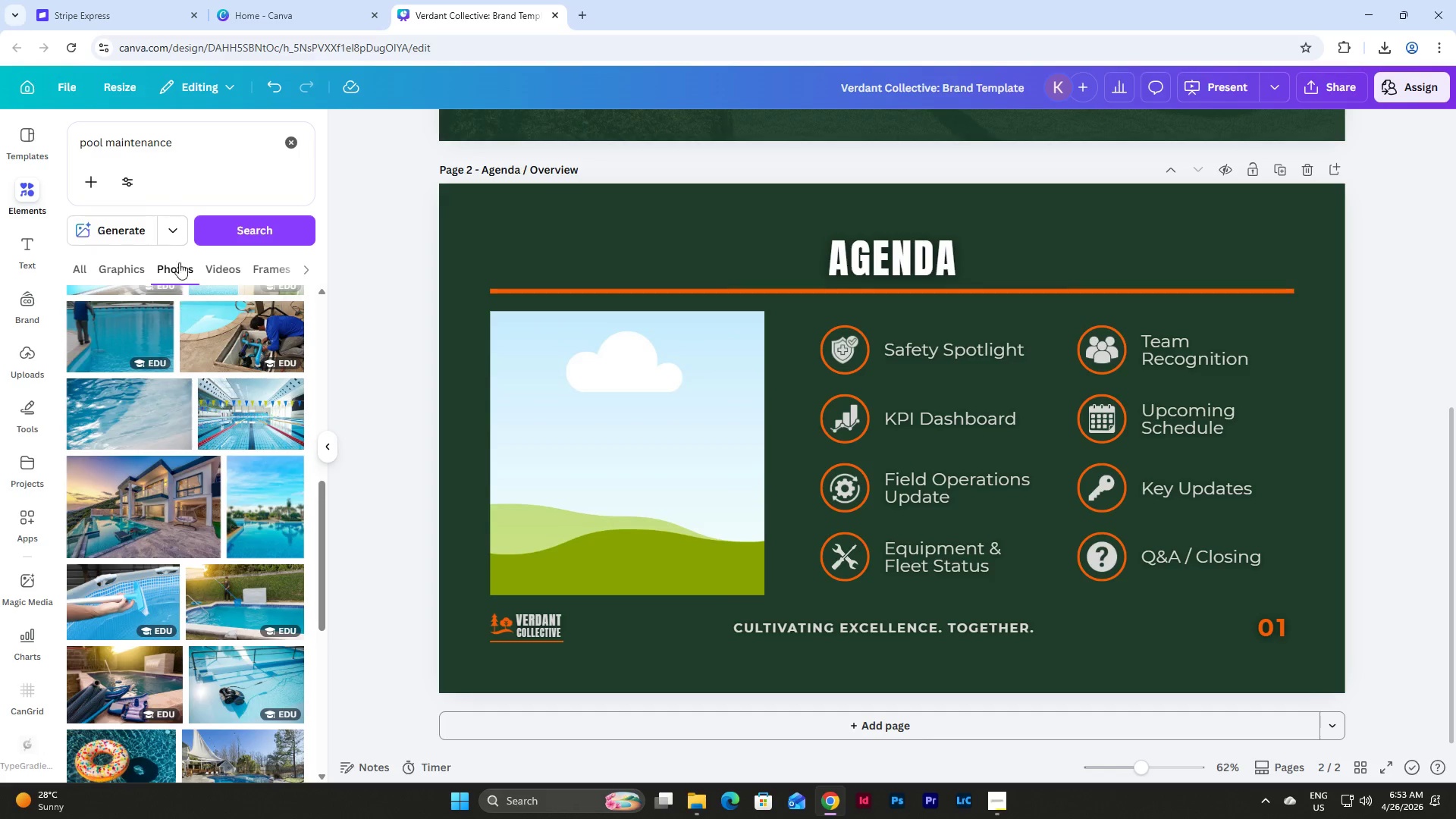 
left_click_drag(start_coordinate=[185, 137], to_coordinate=[108, 144])
 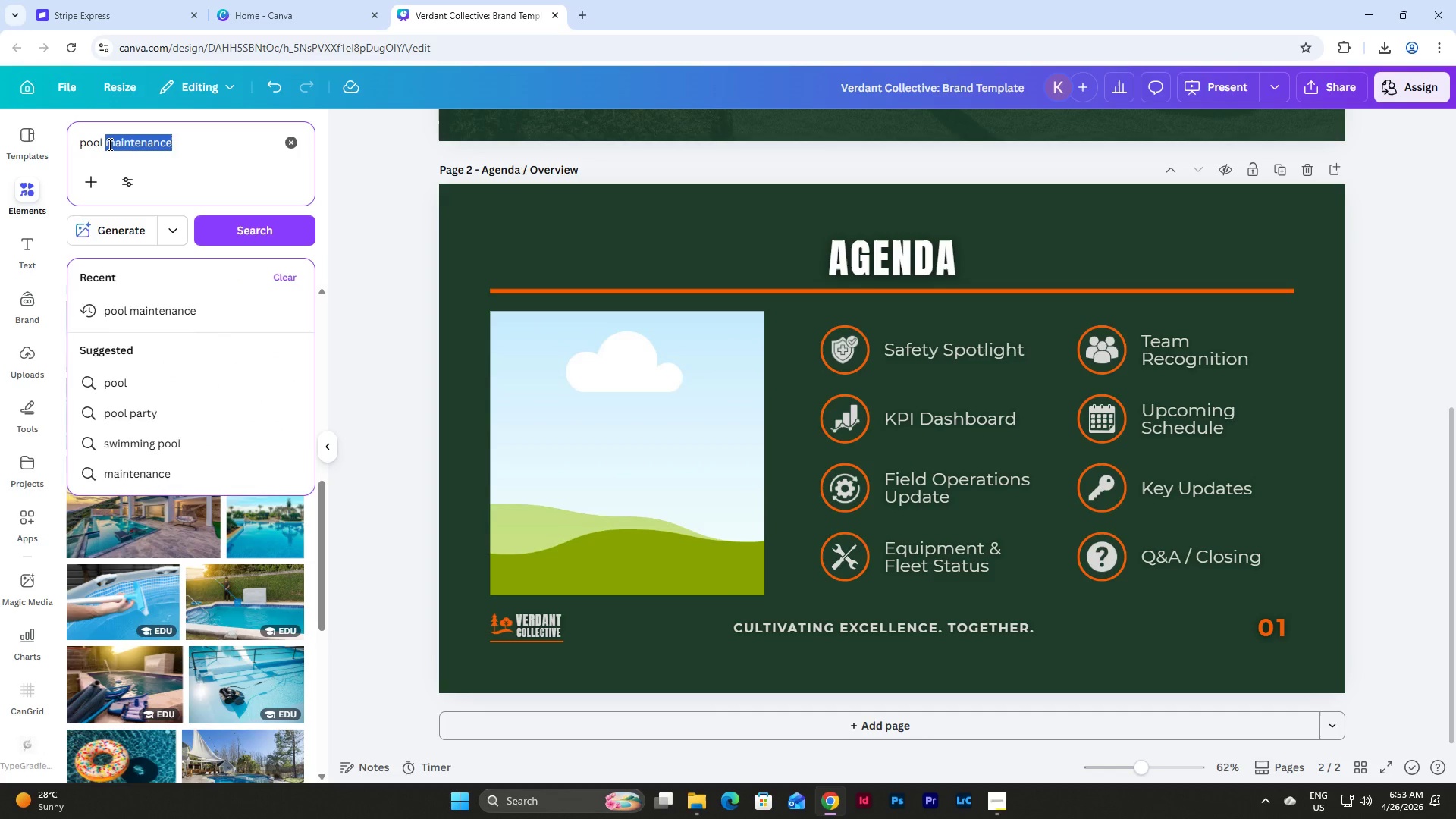 
type(landscape)
 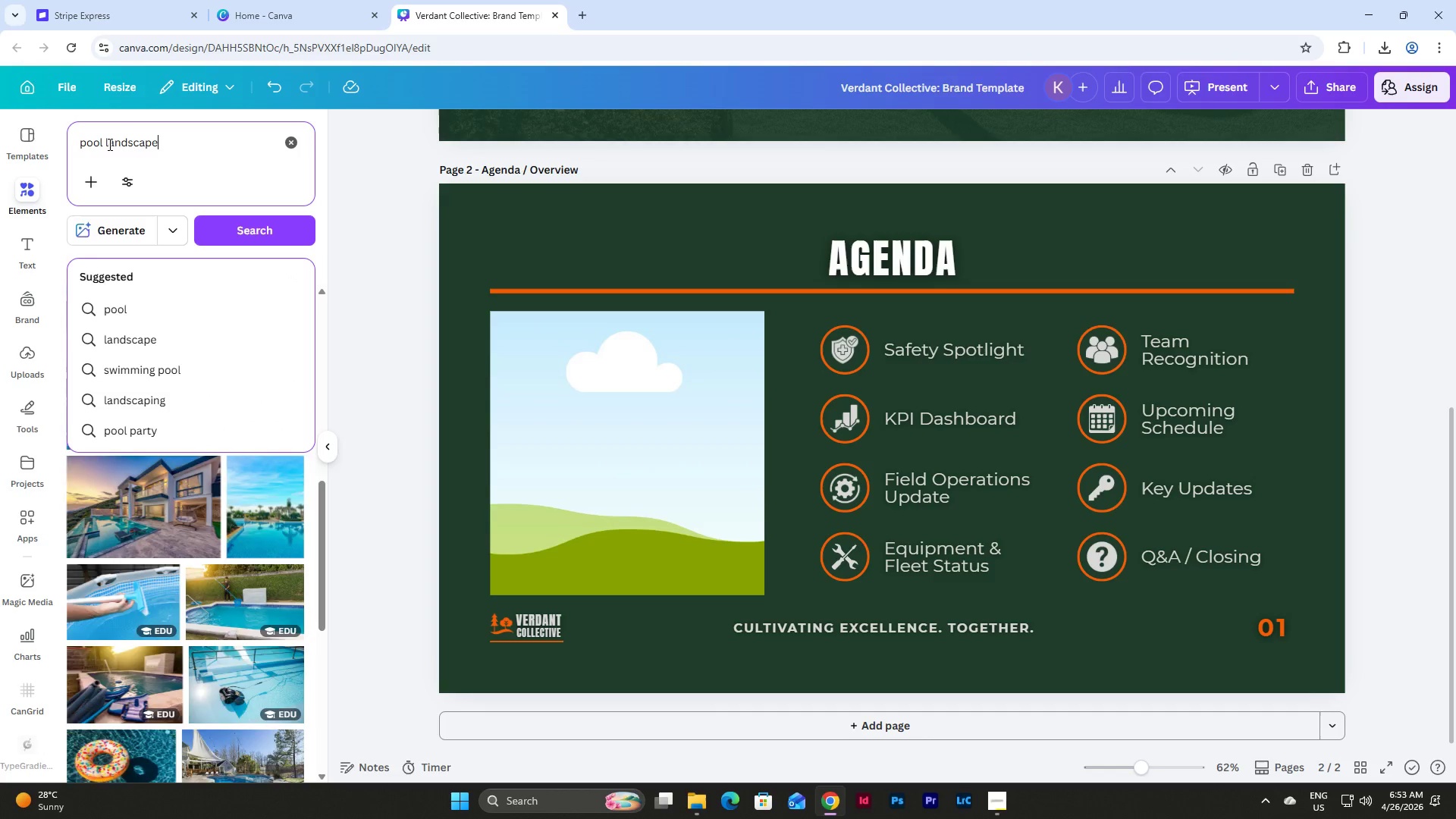 
key(Enter)
 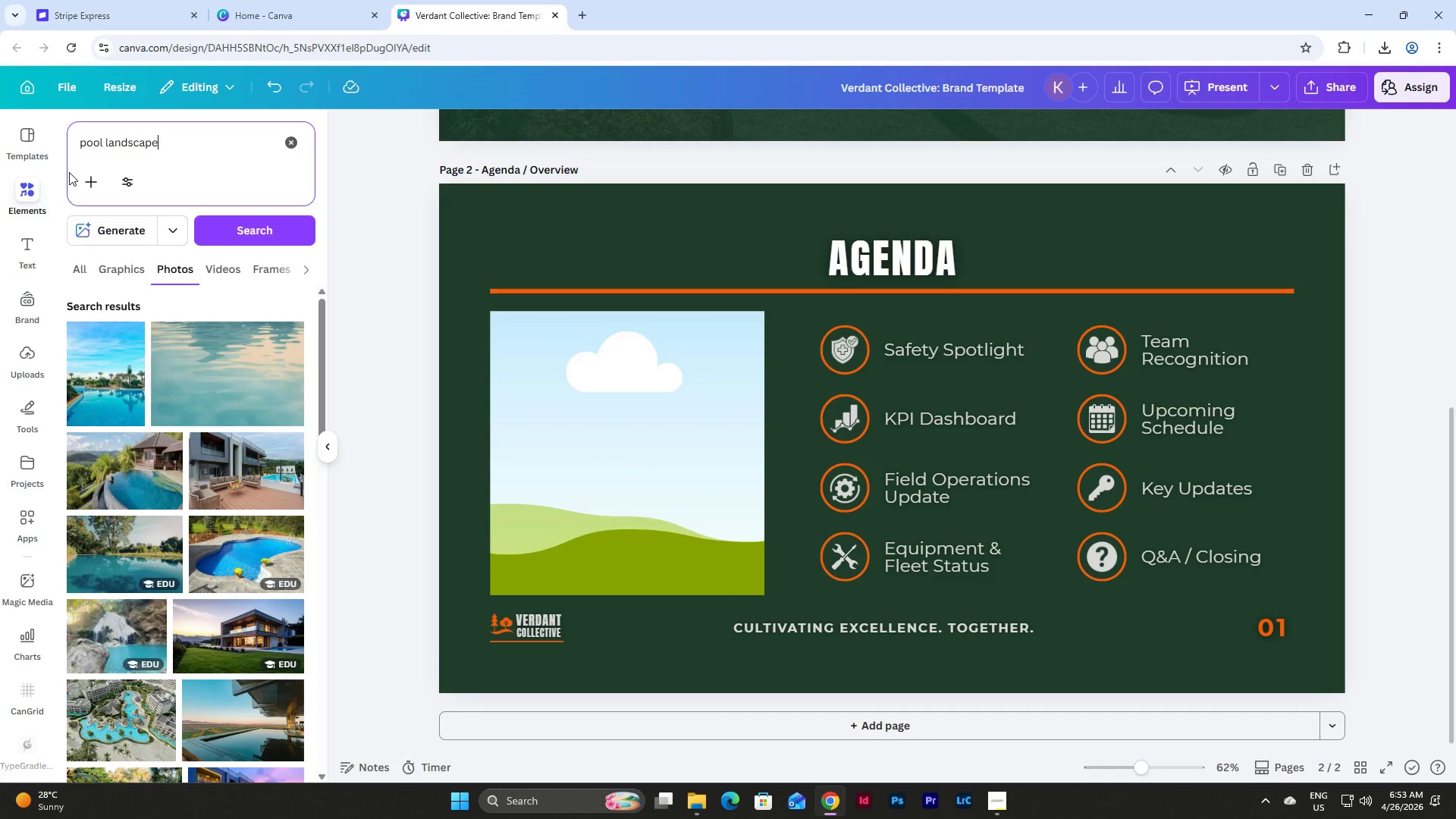 
wait(5.23)
 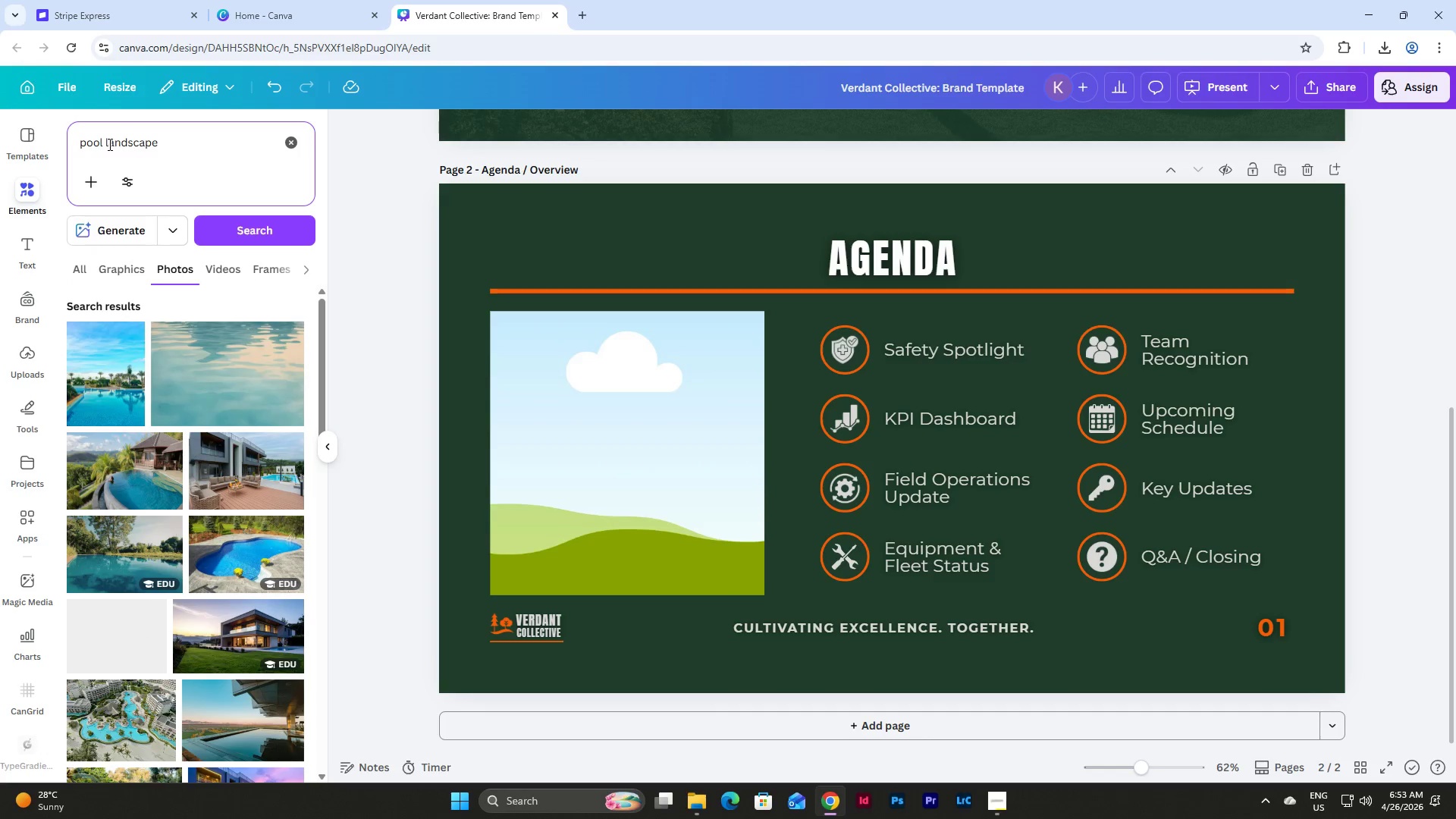 
scroll: coordinate [215, 316], scroll_direction: down, amount: 5.0
 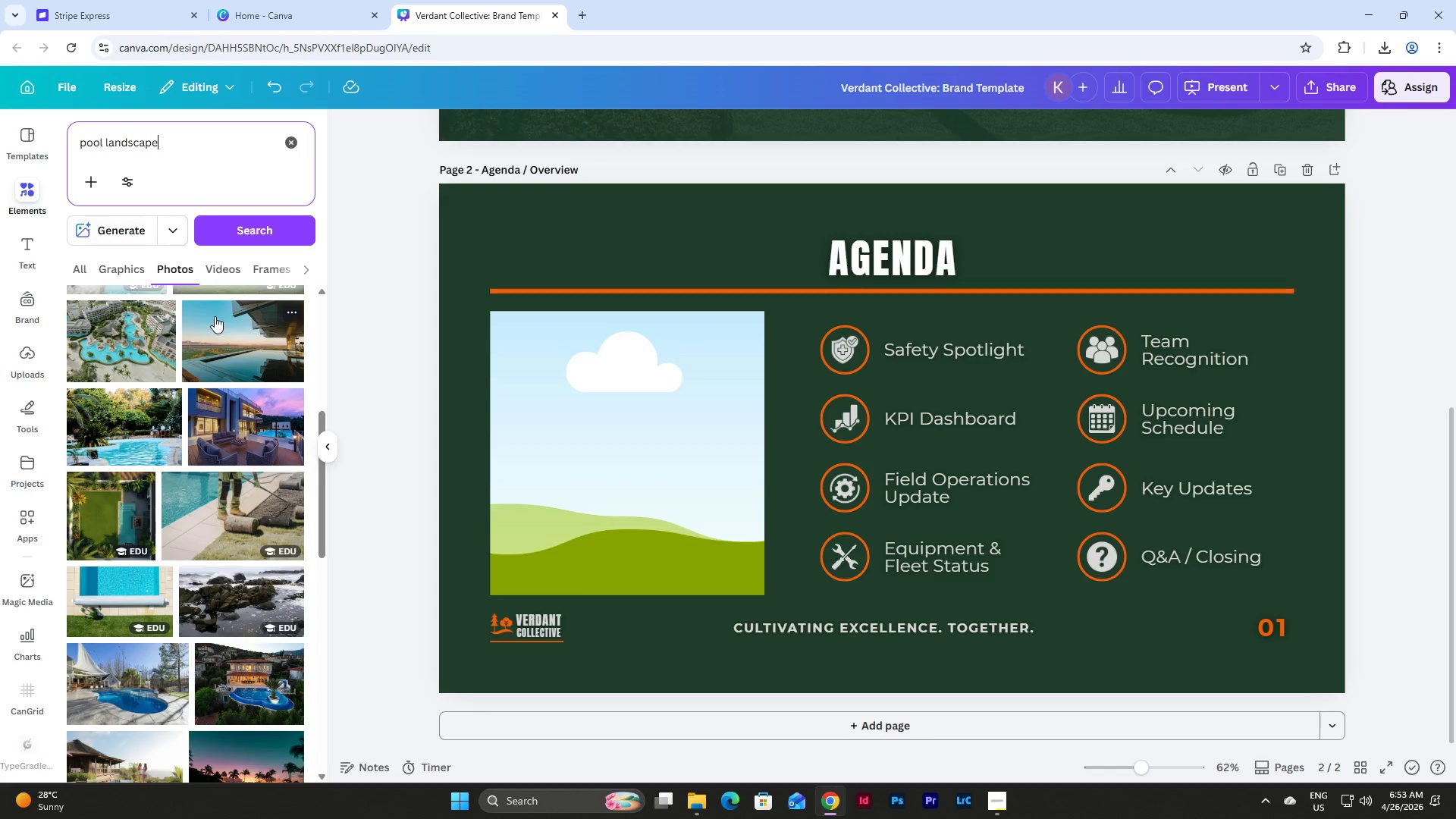 
left_click_drag(start_coordinate=[115, 518], to_coordinate=[583, 469])
 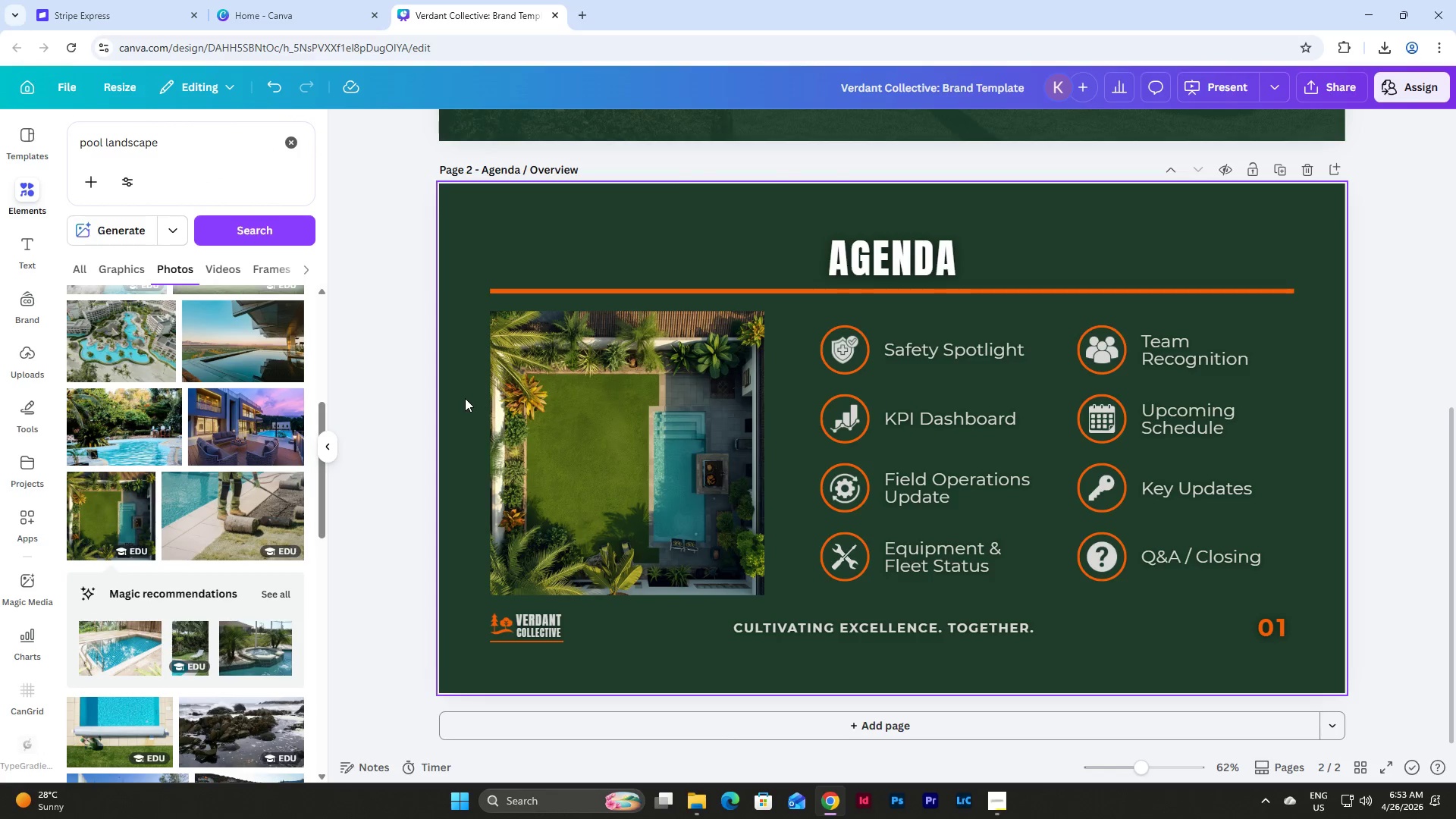 
double_click([613, 403])
 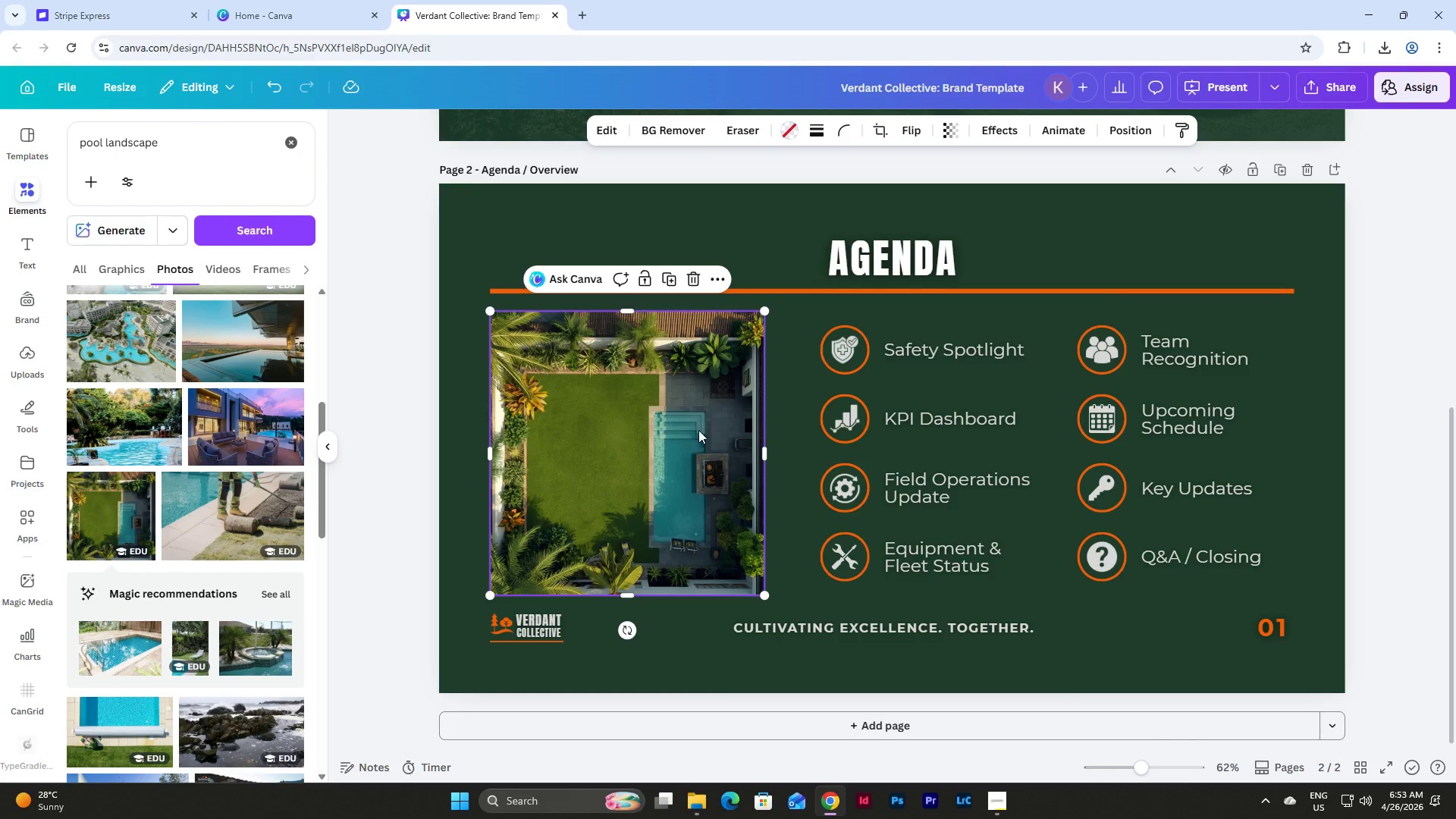 
scroll: coordinate [699, 428], scroll_direction: up, amount: 8.0
 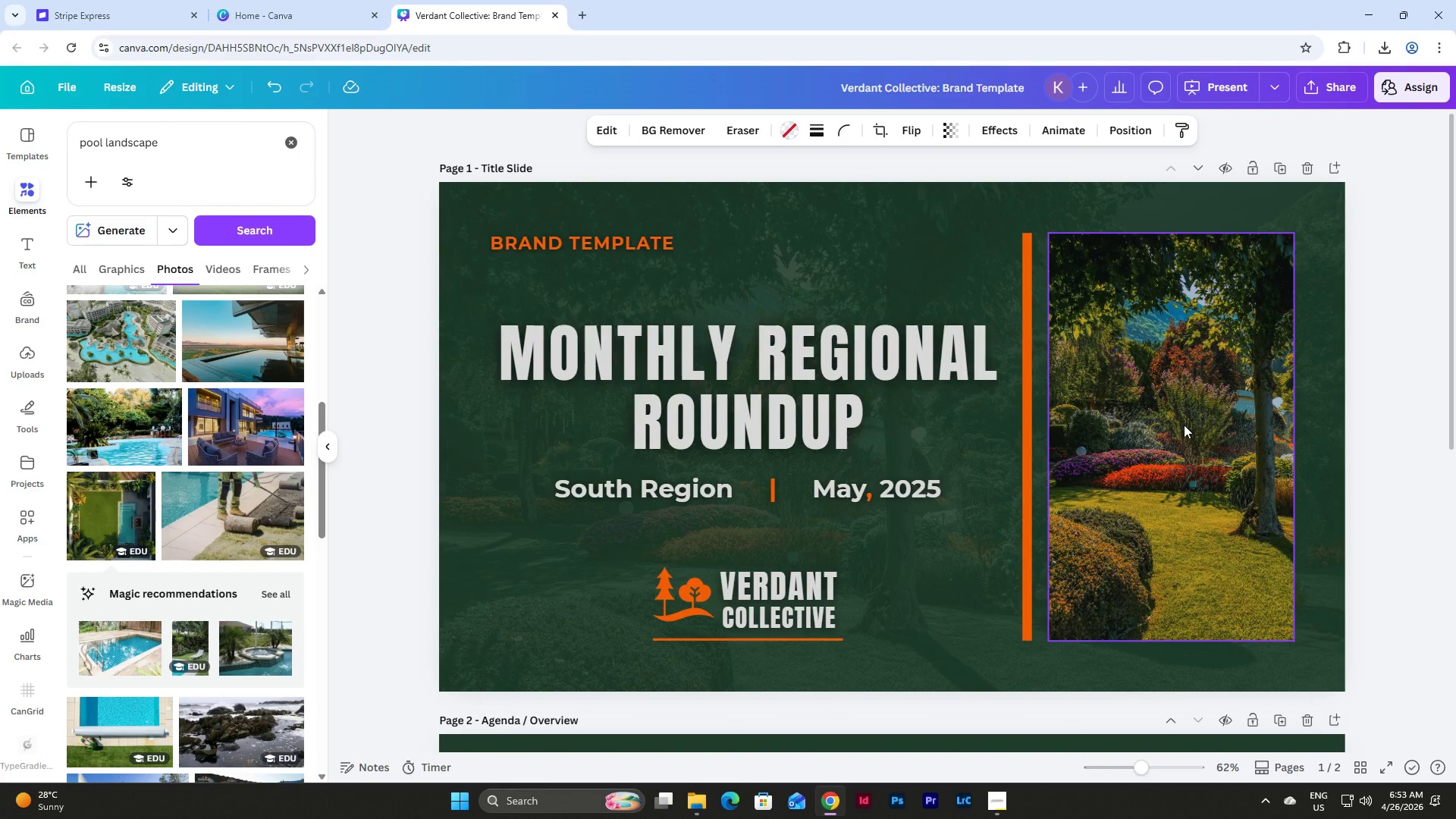 
left_click([1184, 425])
 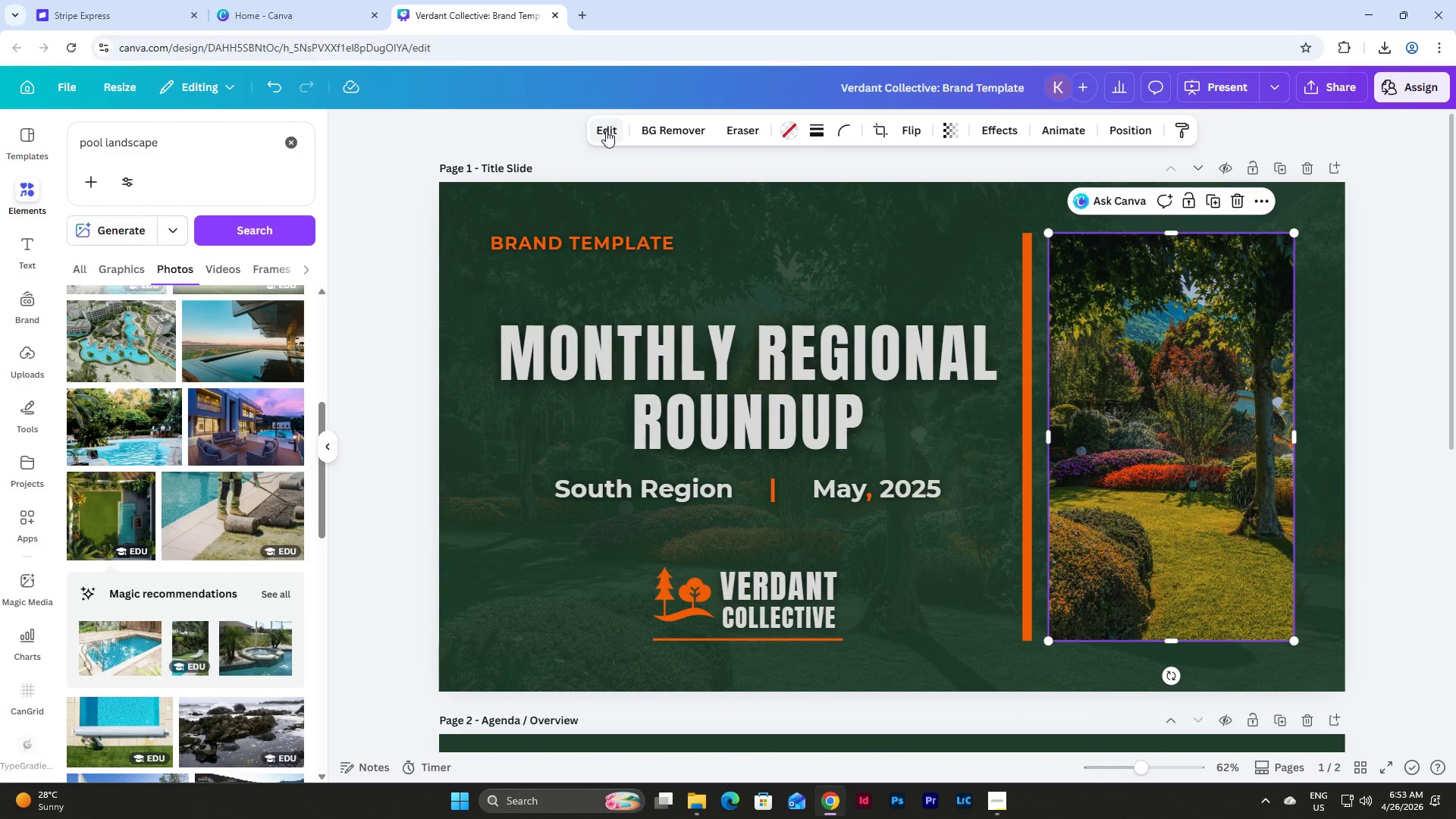 
left_click([606, 130])
 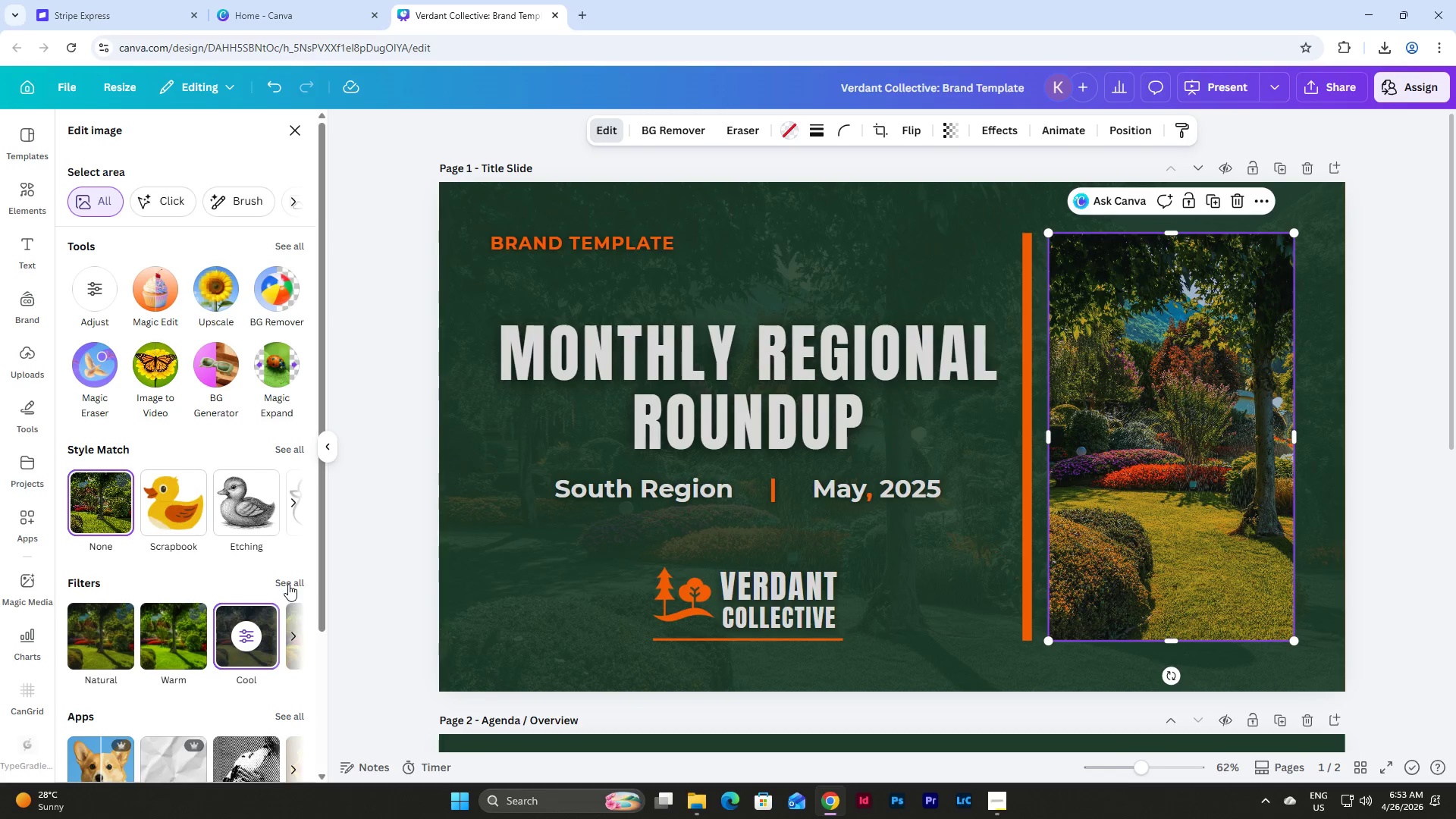 
left_click([288, 584])
 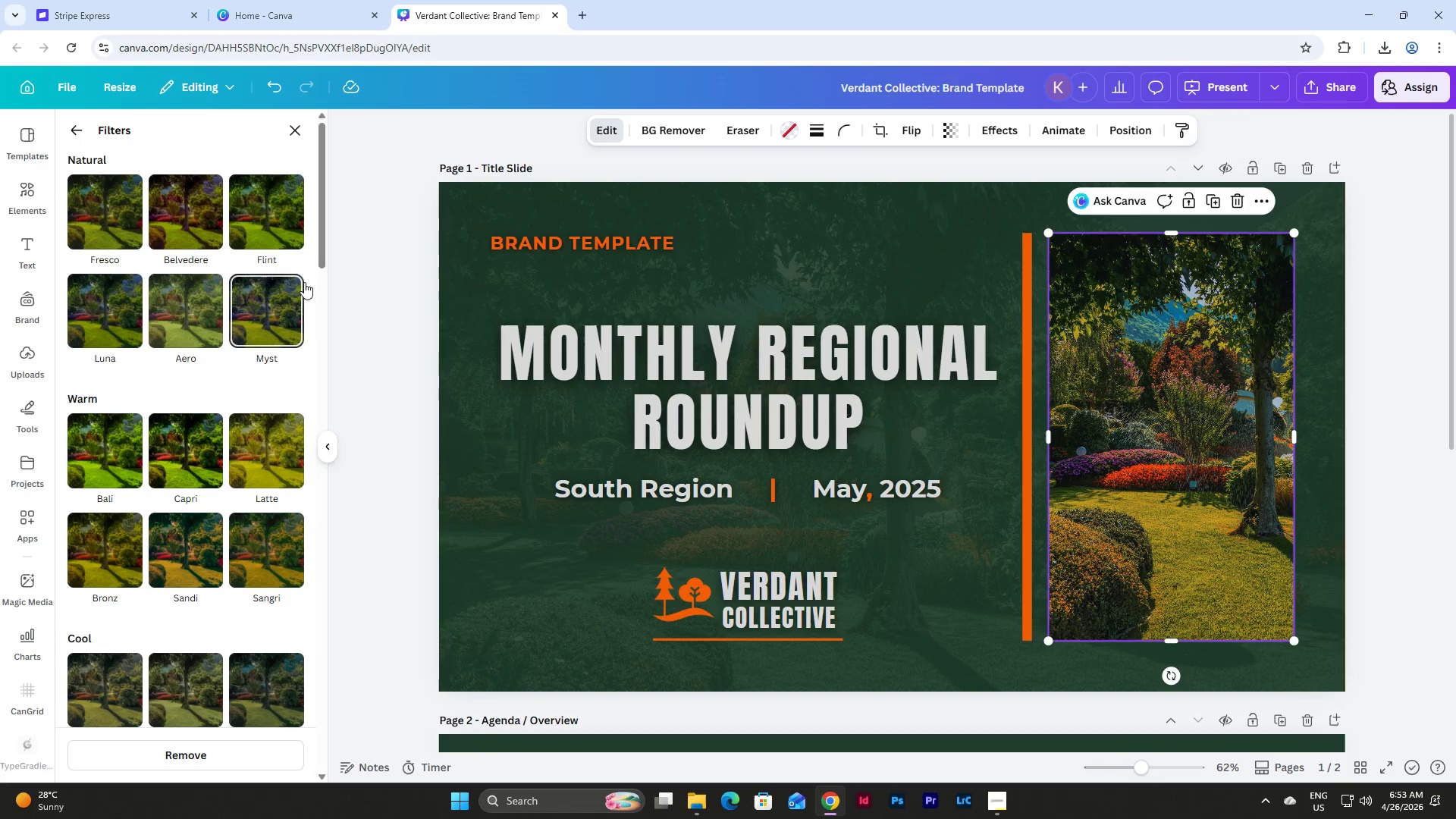 
scroll: coordinate [300, 328], scroll_direction: up, amount: 5.0
 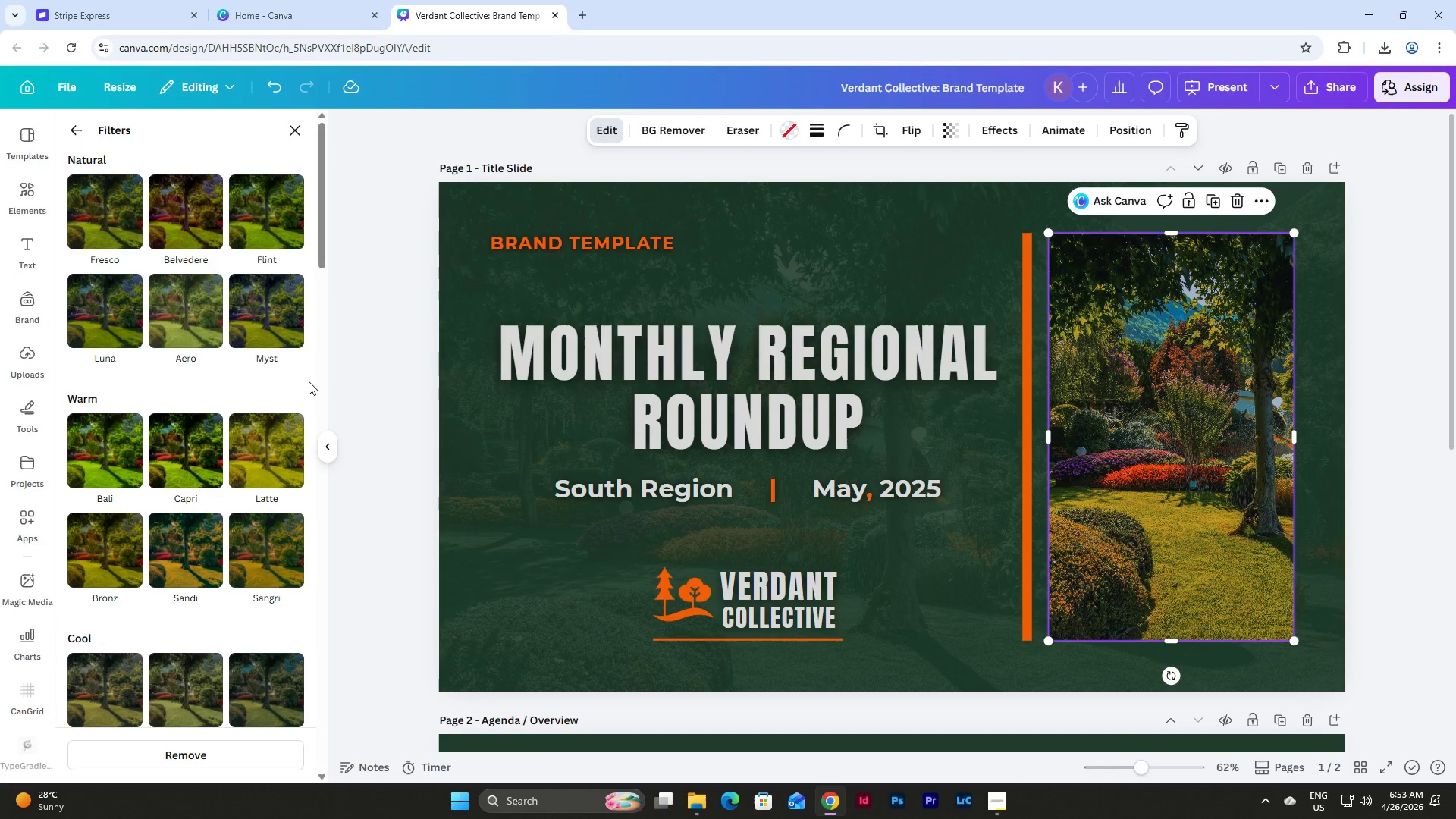 
scroll: coordinate [375, 402], scroll_direction: down, amount: 13.0
 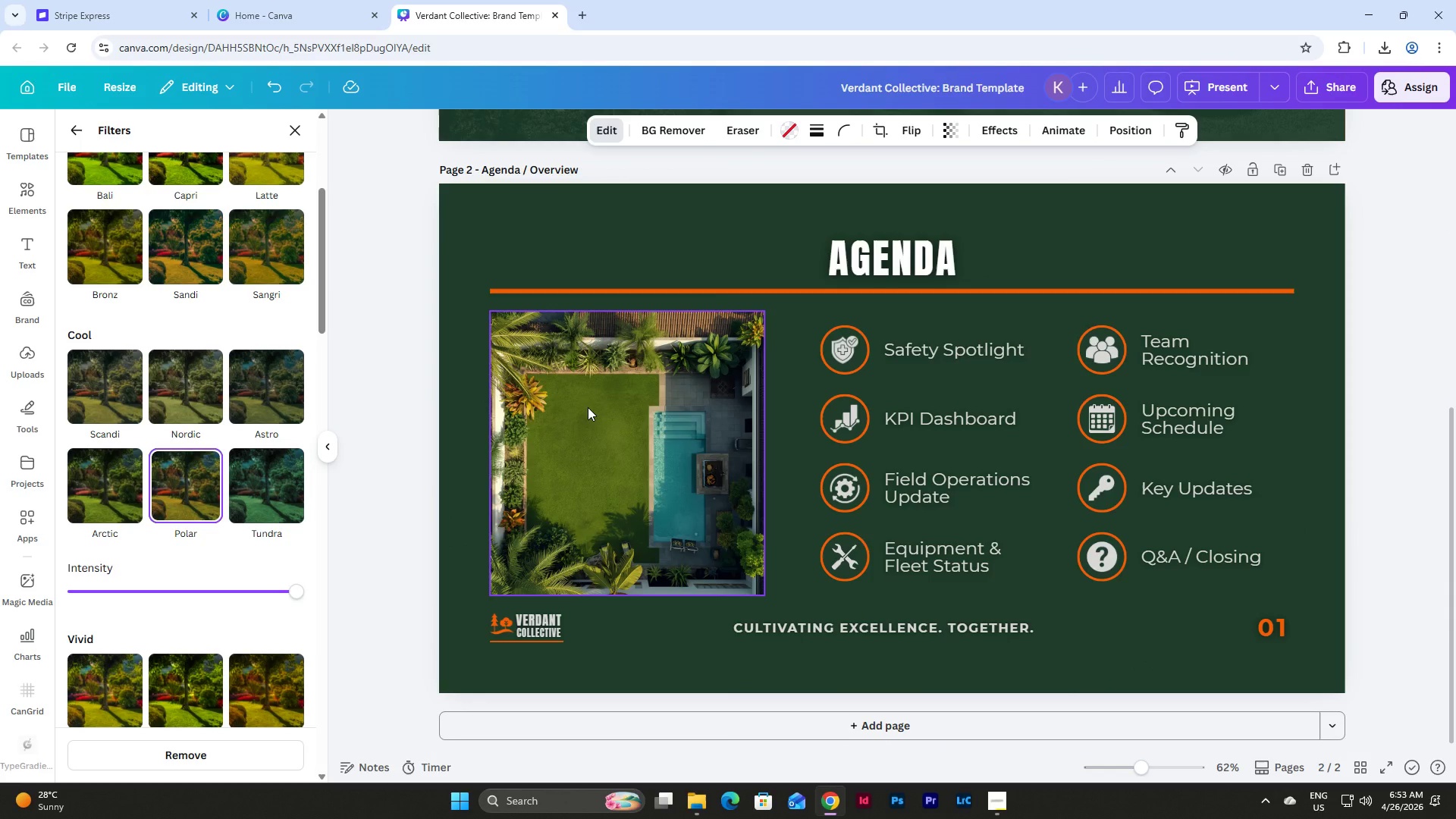 
left_click([588, 407])
 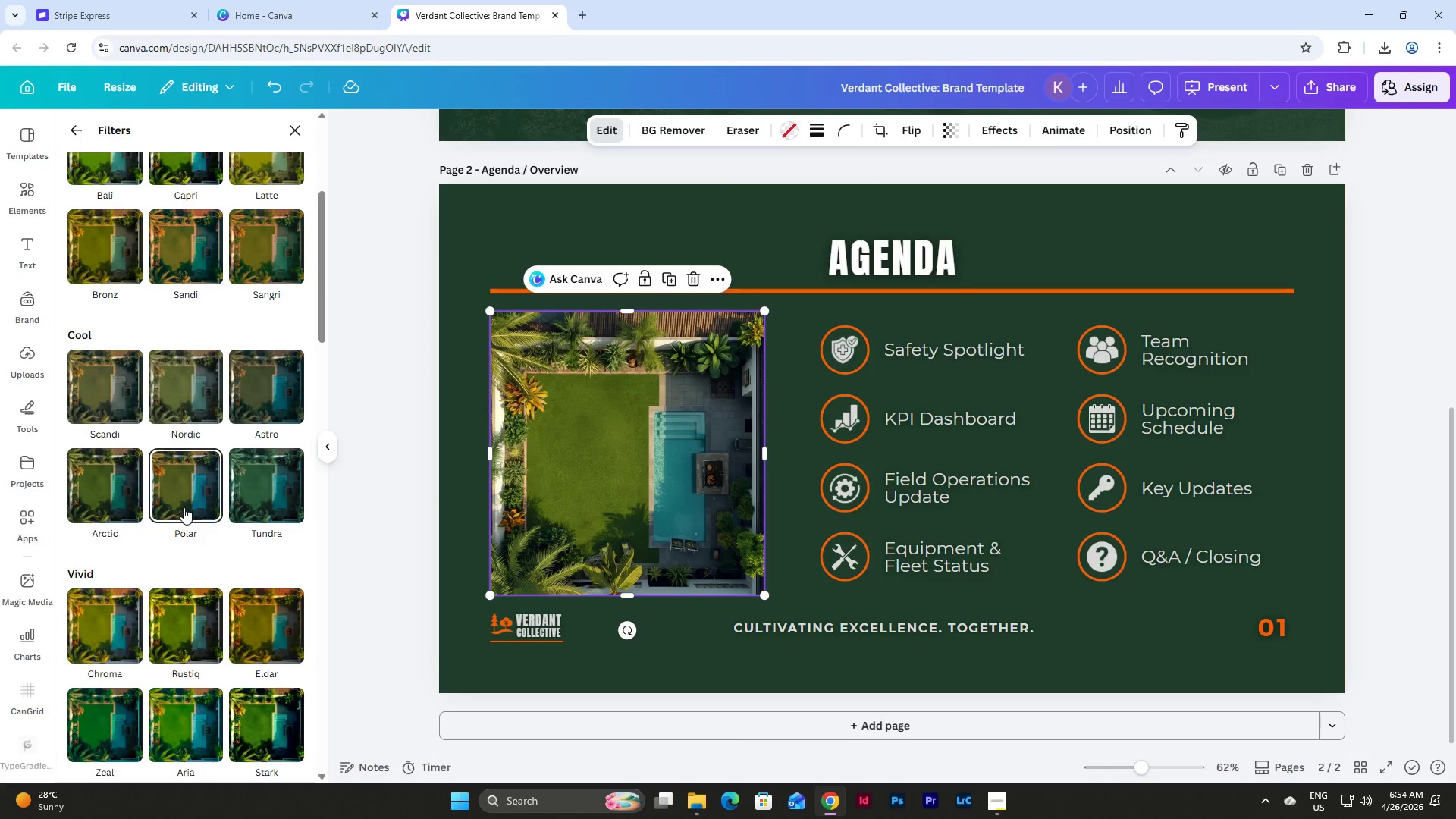 
left_click([184, 507])
 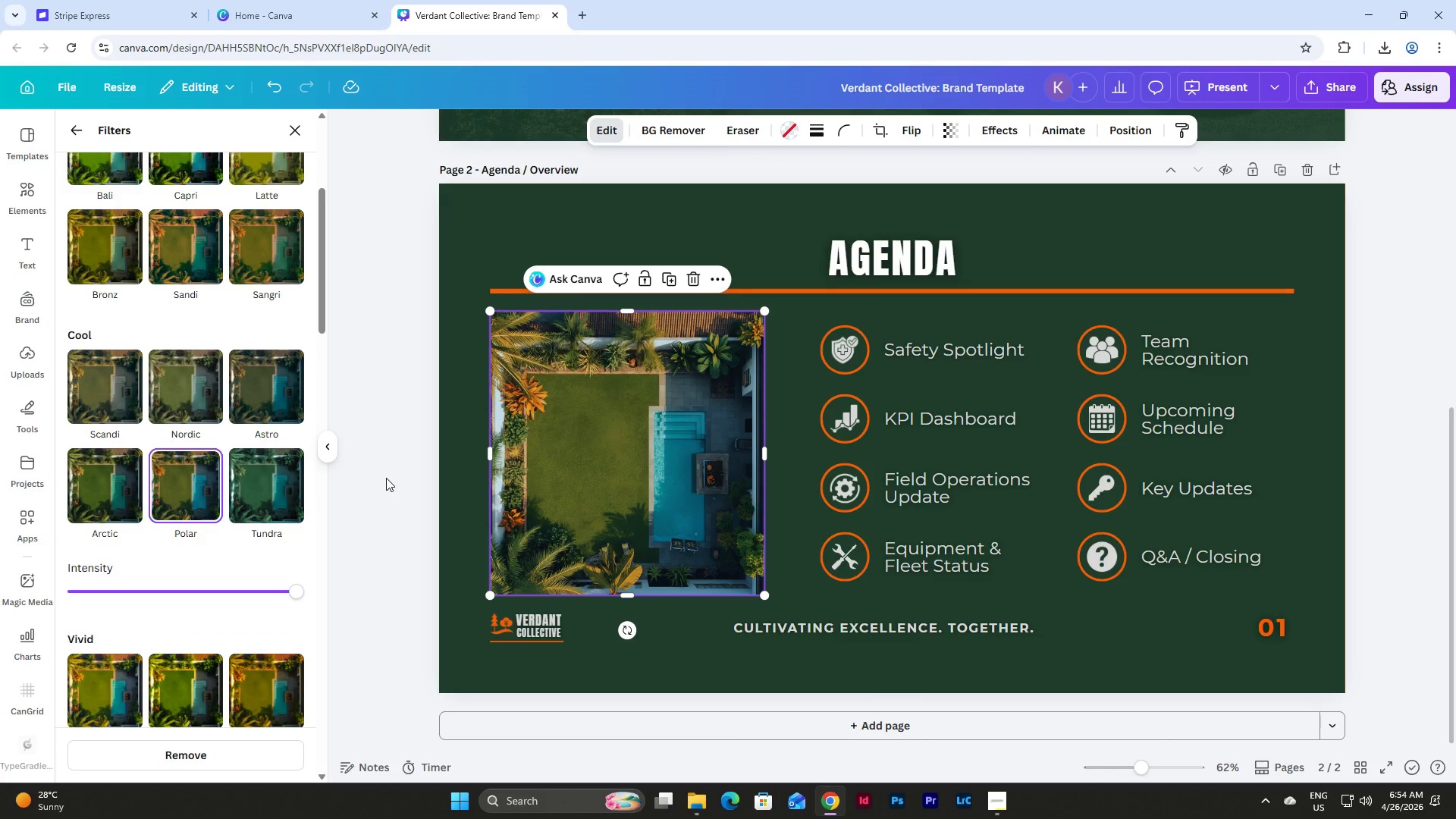 
wait(11.62)
 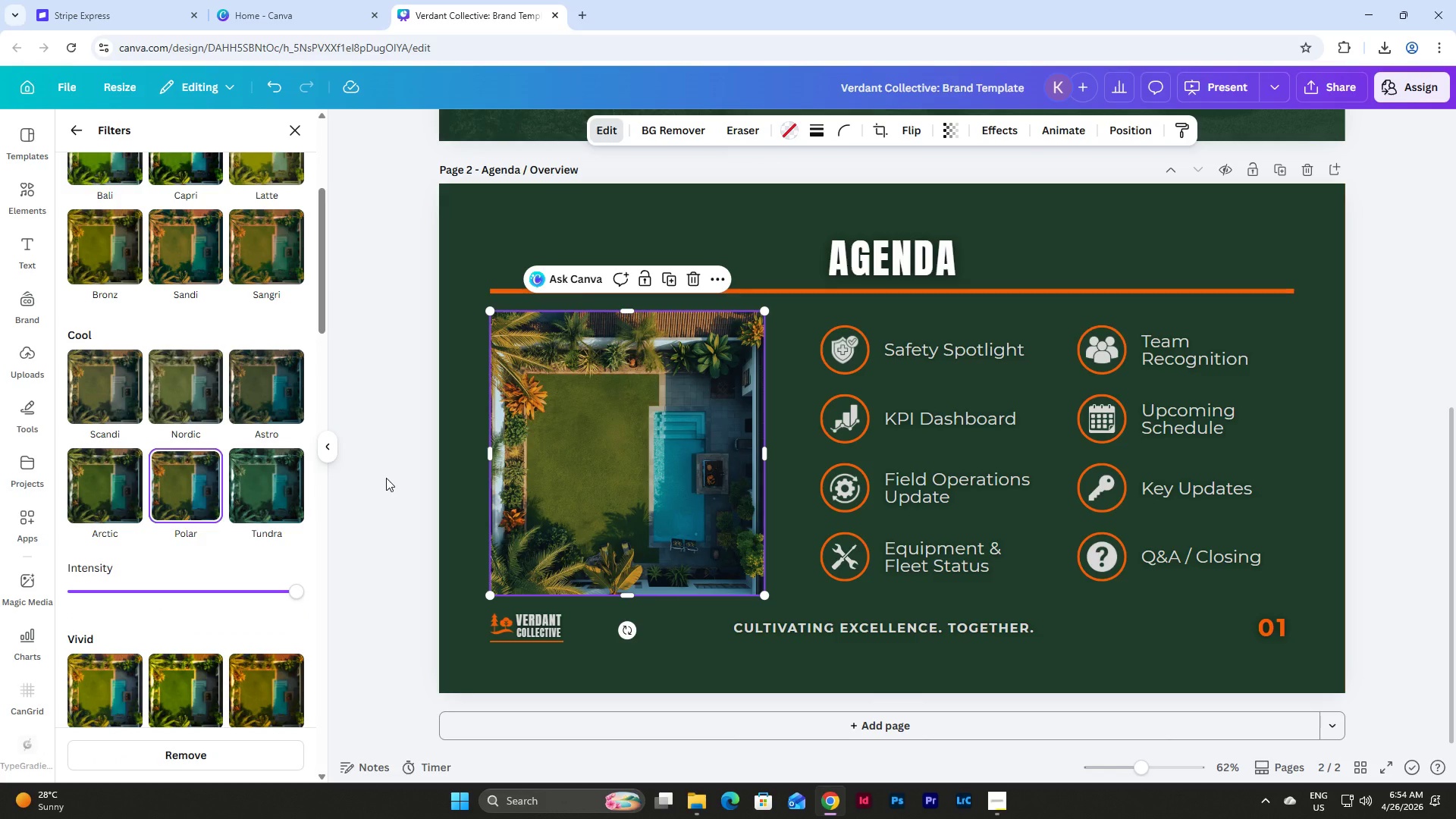 
left_click([468, 466])
 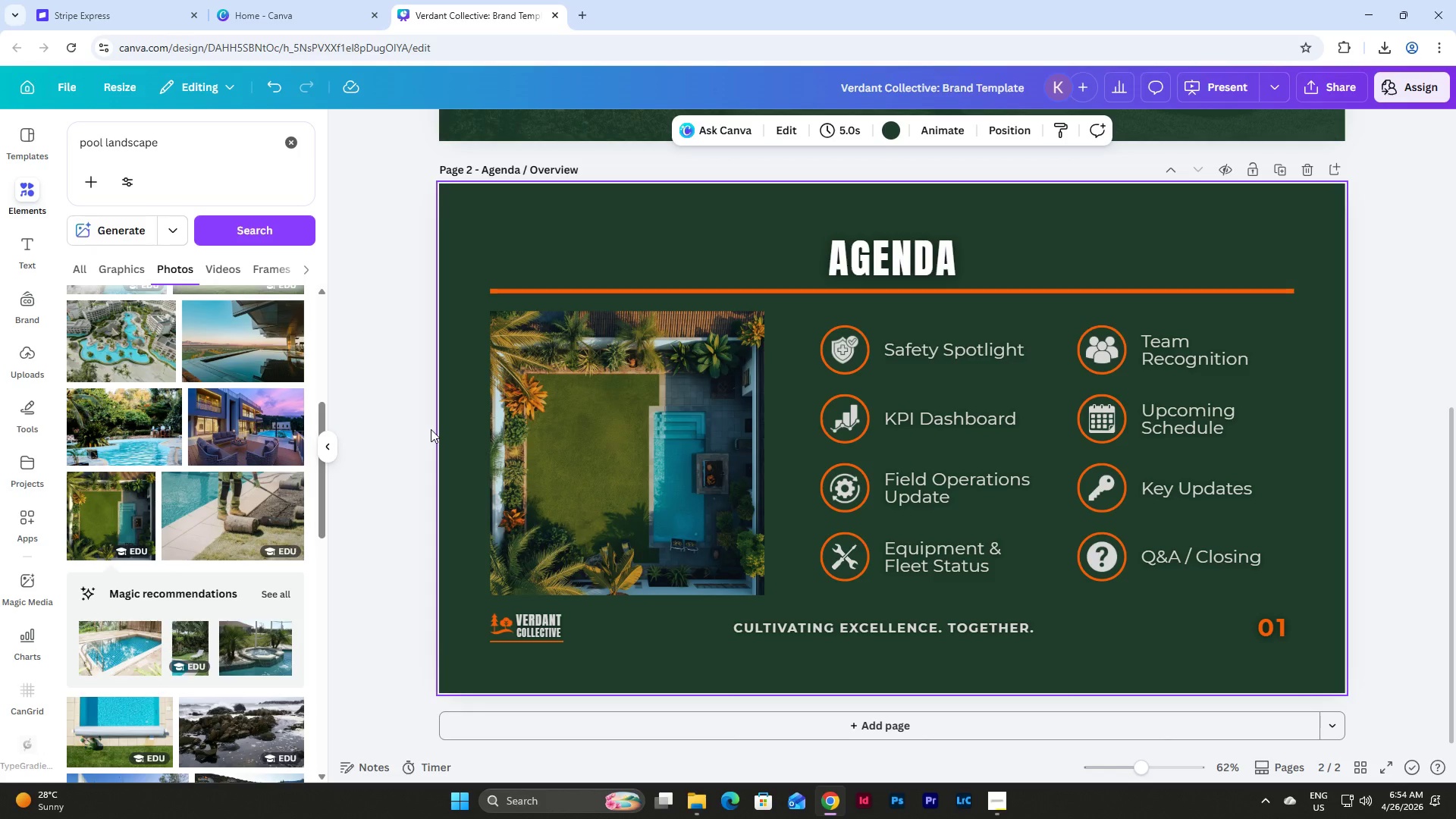 
wait(17.14)
 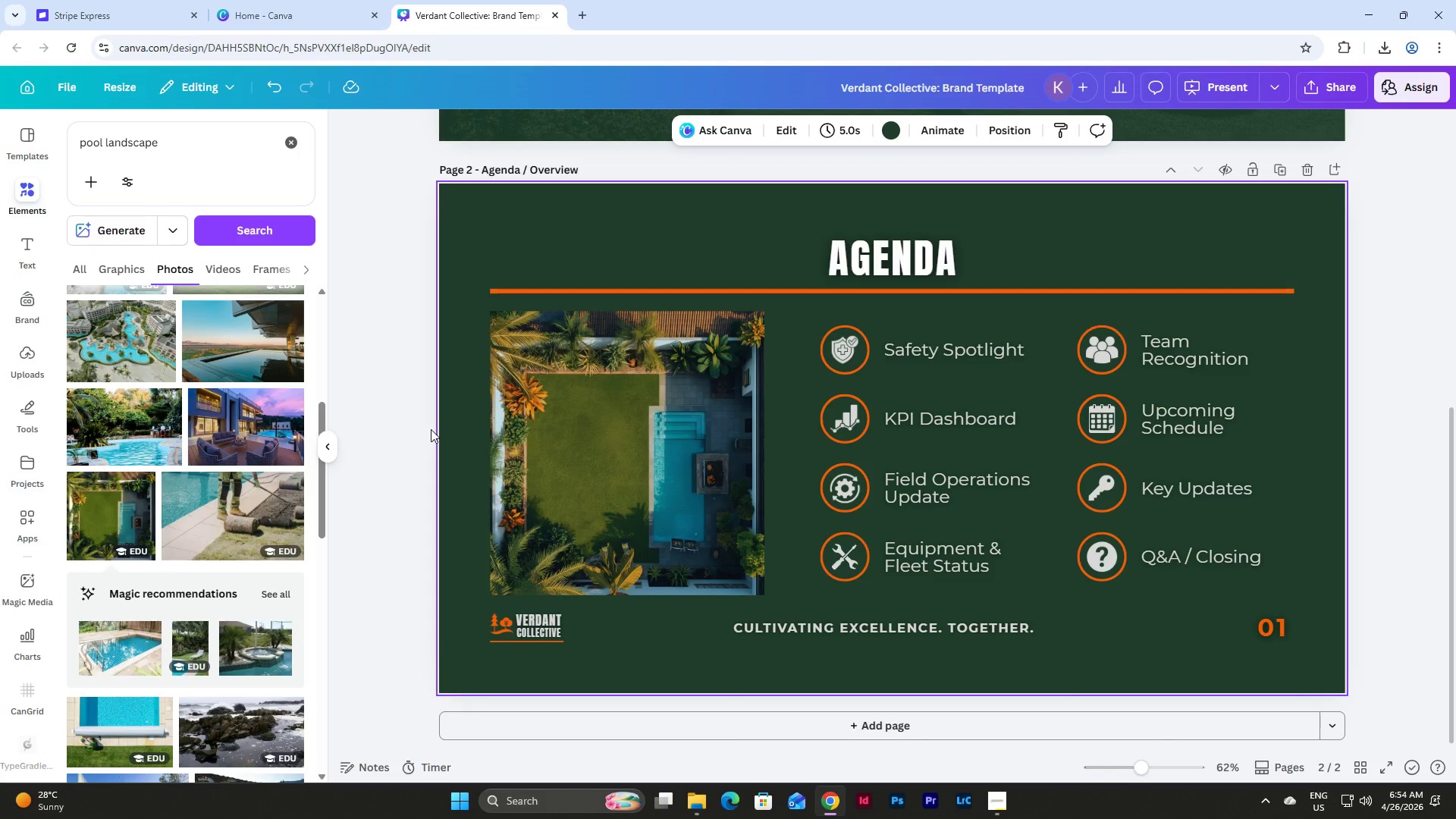 
left_click_drag(start_coordinate=[467, 344], to_coordinate=[1303, 576])
 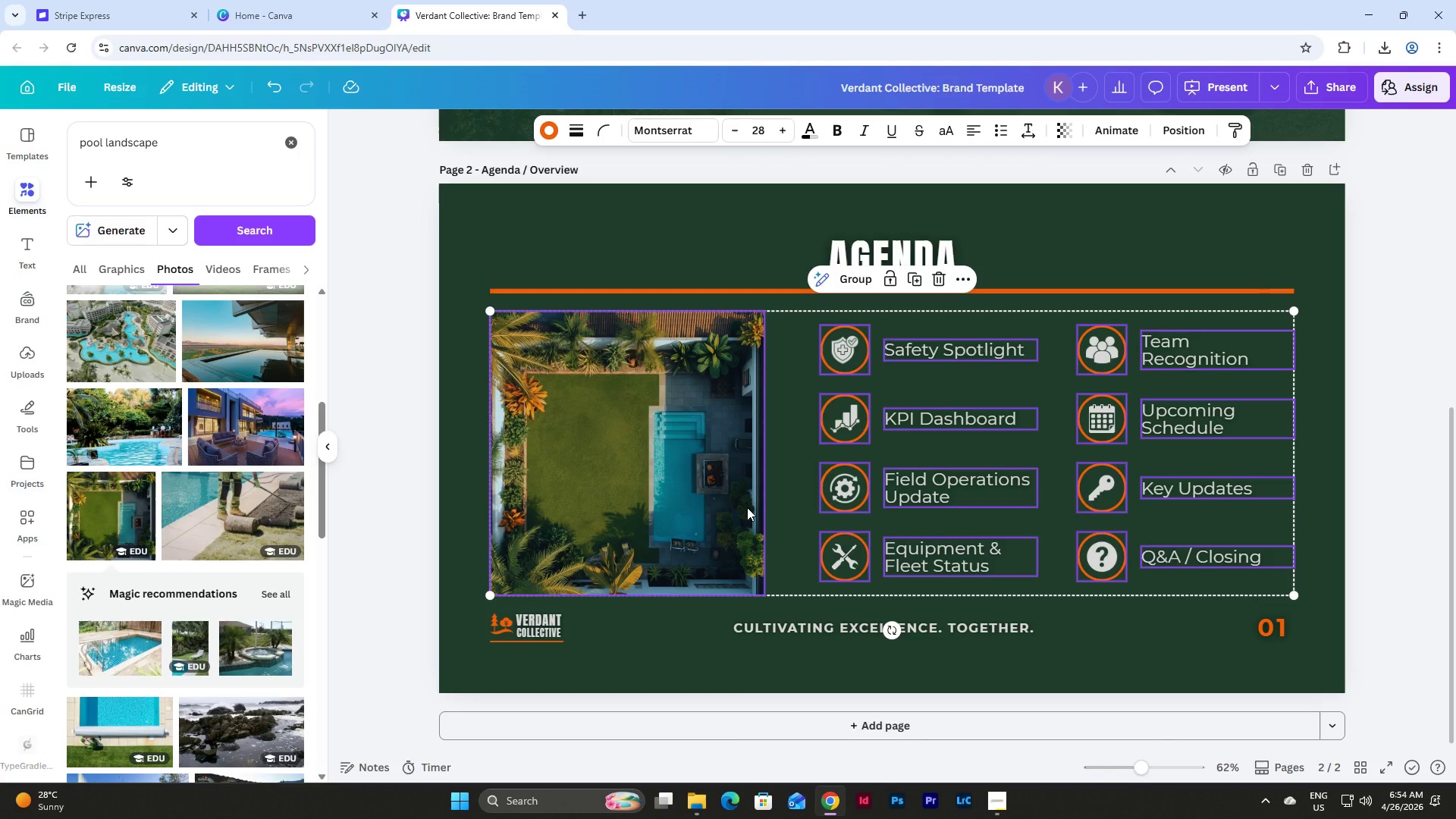 
wait(6.12)
 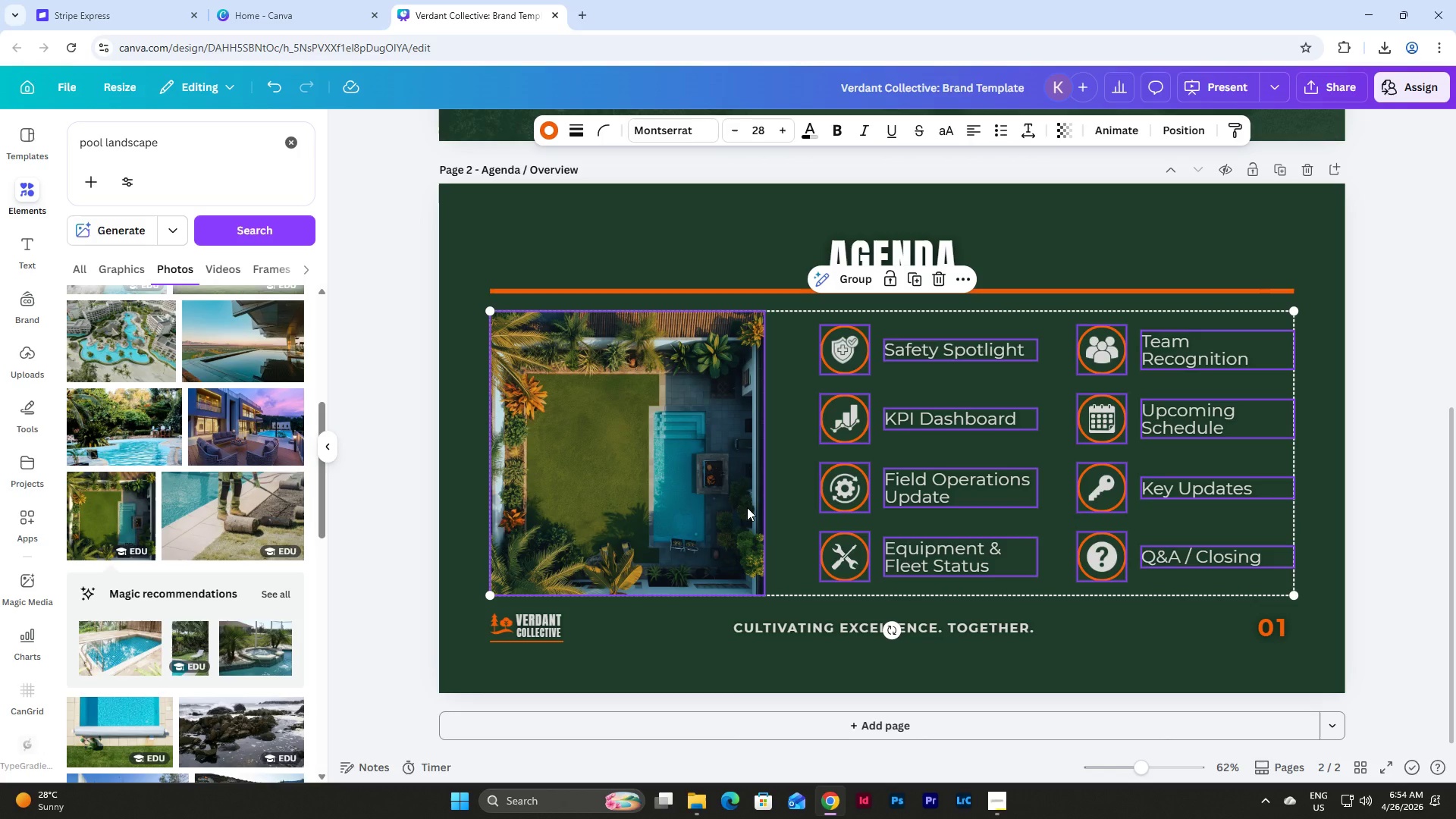 
left_click([472, 471])
 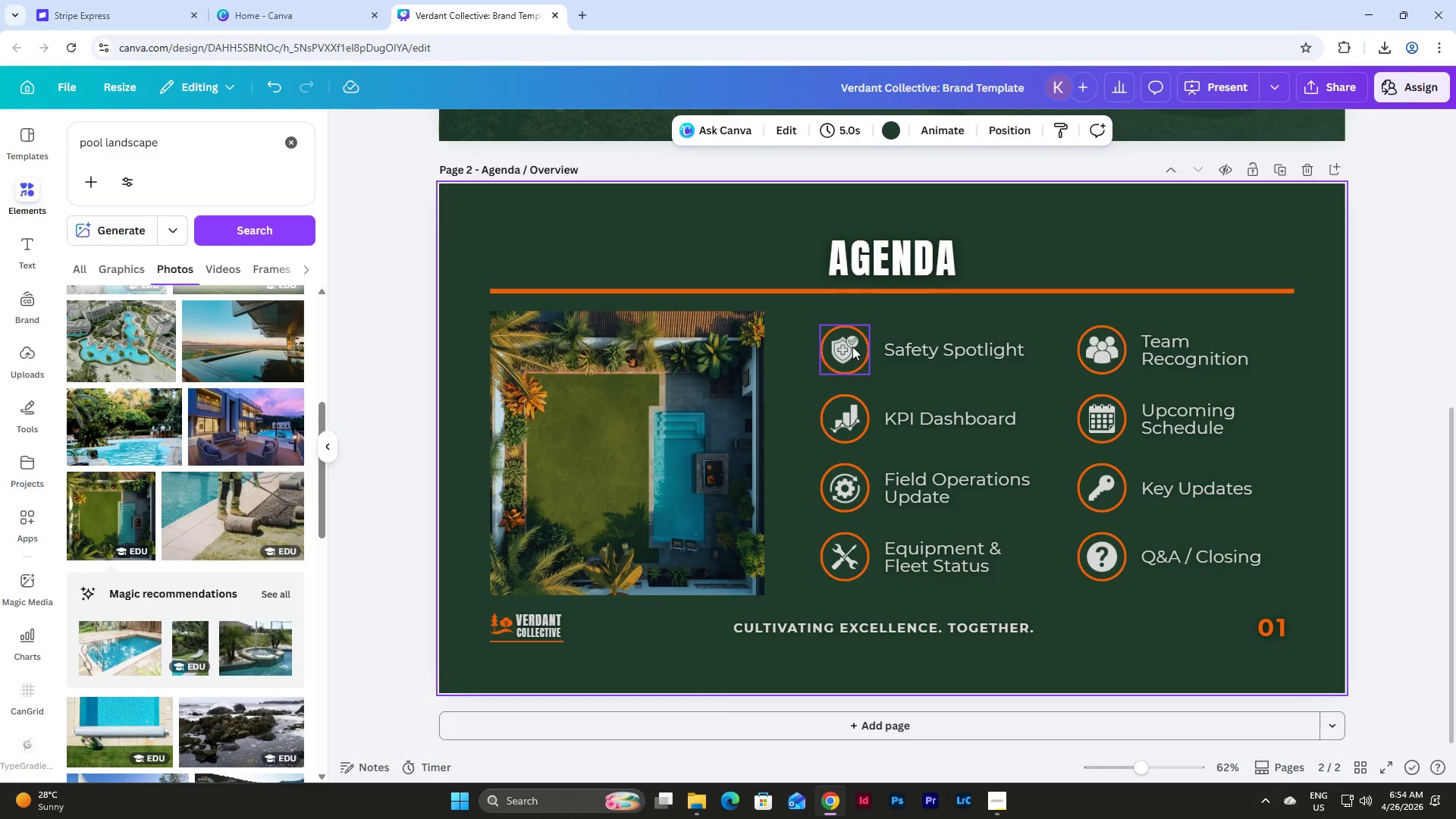 
left_click([852, 347])
 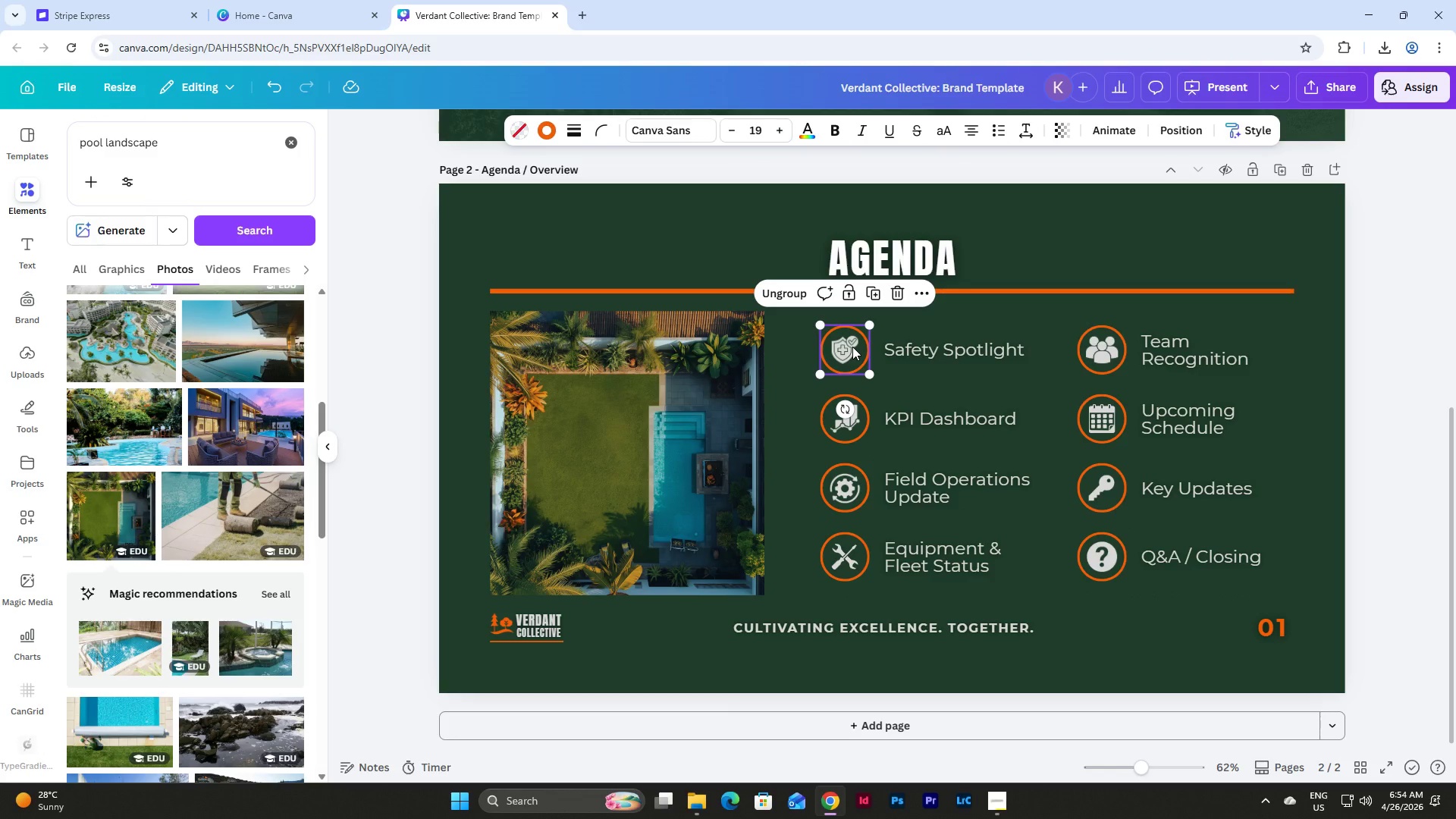 
wait(12.17)
 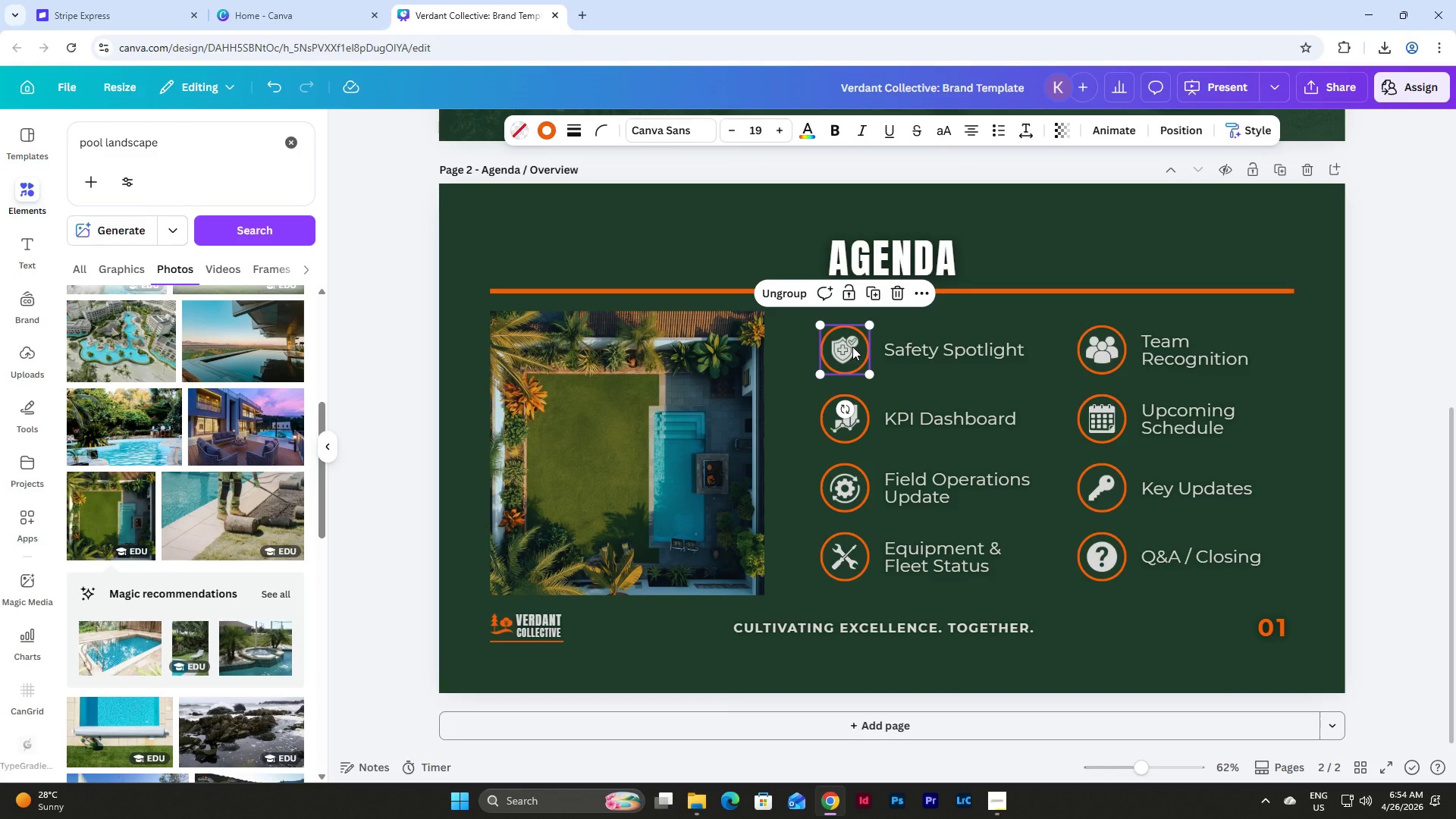 
left_click([466, 350])
 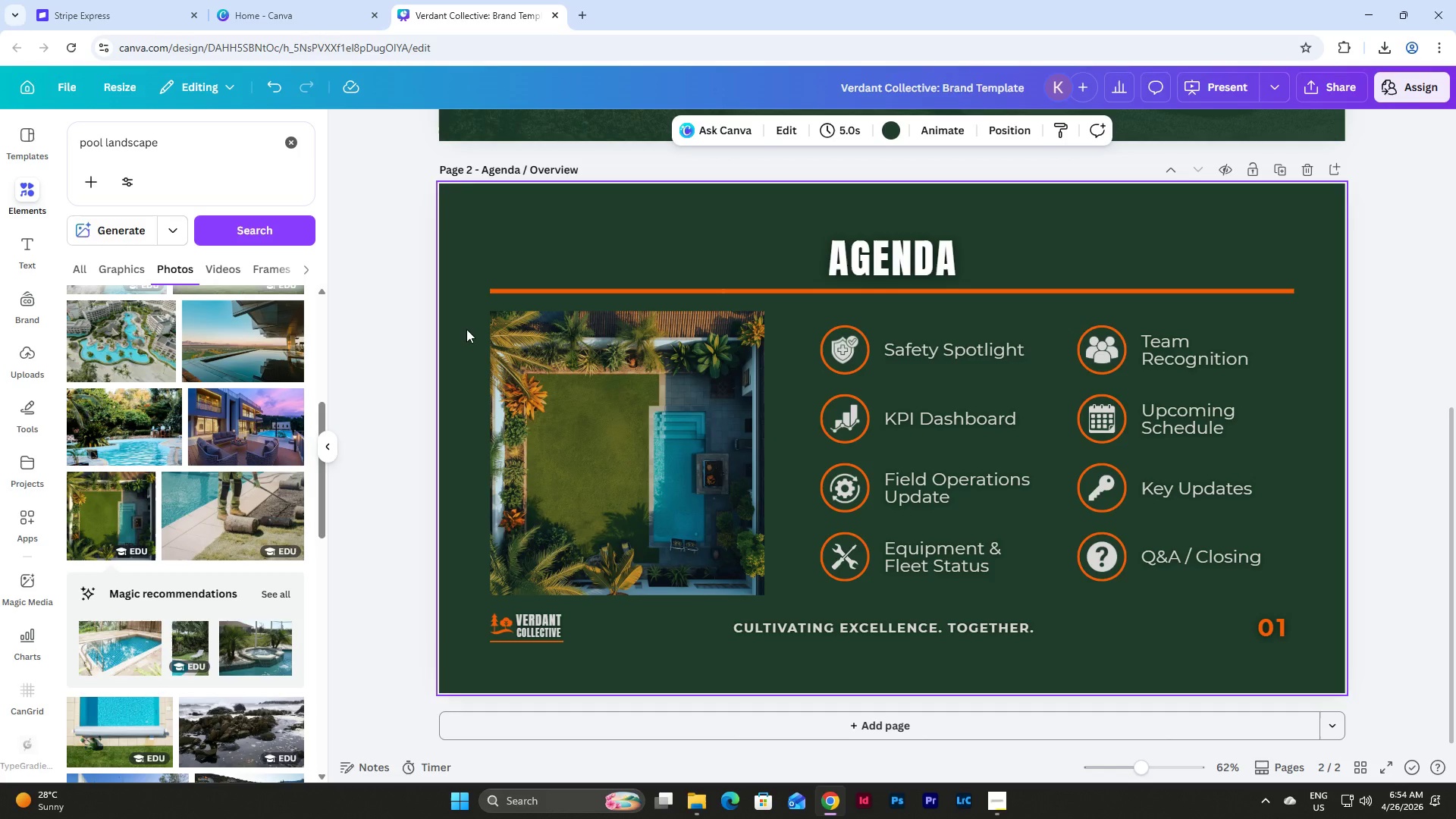 
left_click_drag(start_coordinate=[469, 312], to_coordinate=[1294, 580])
 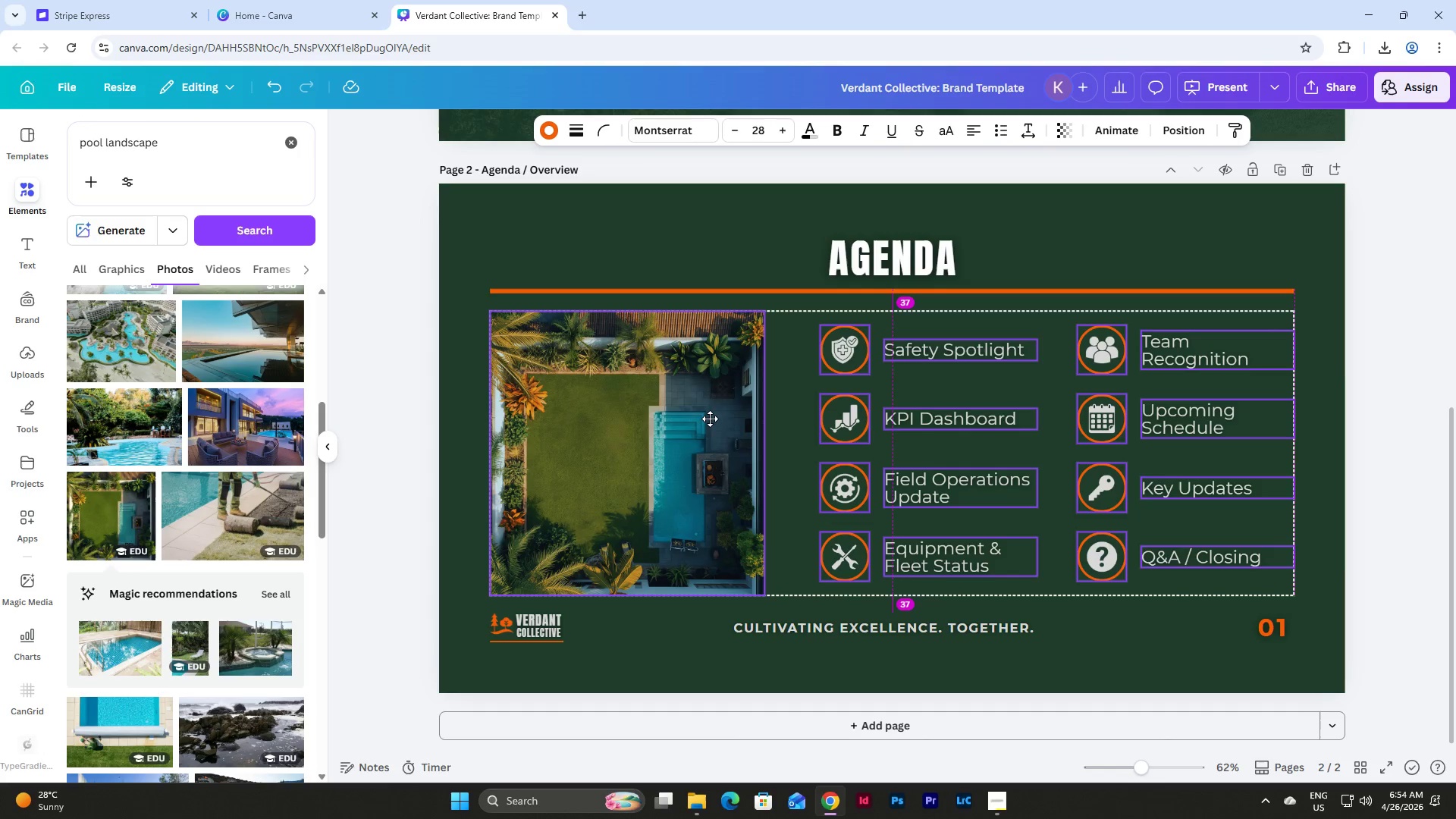 
wait(8.14)
 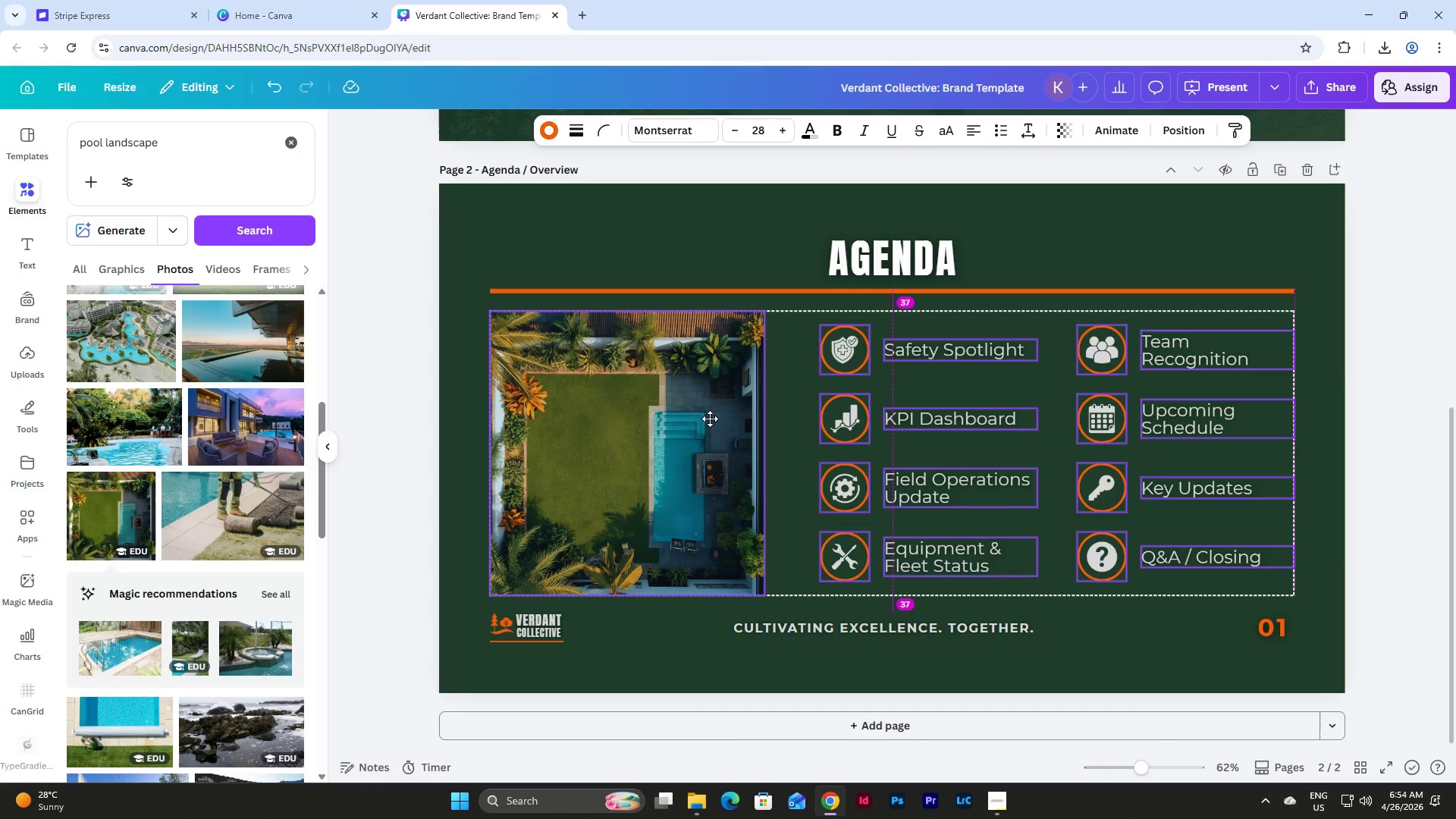 
left_click([466, 381])
 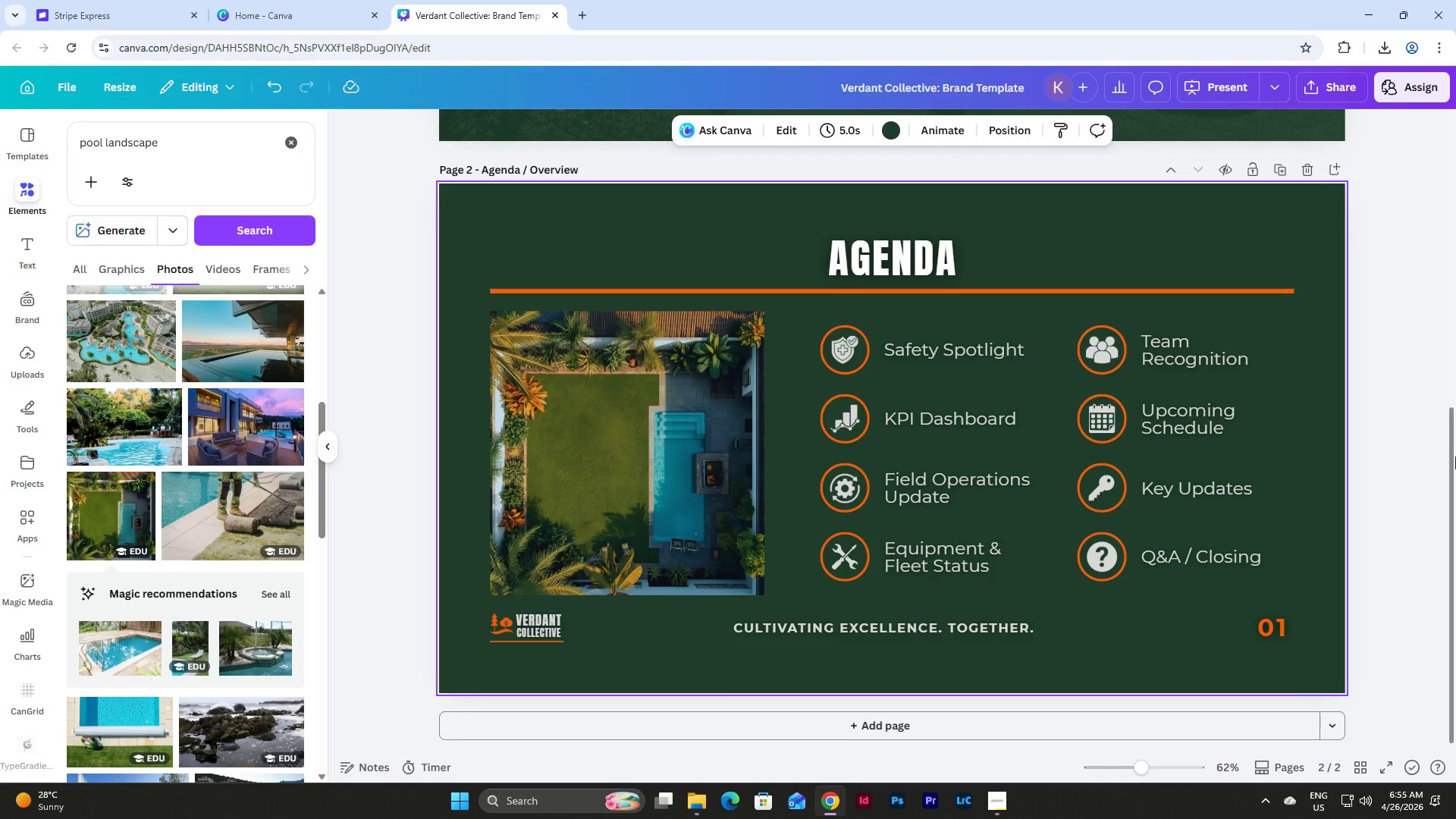 
scroll: coordinate [1455, 457], scroll_direction: up, amount: 5.0
 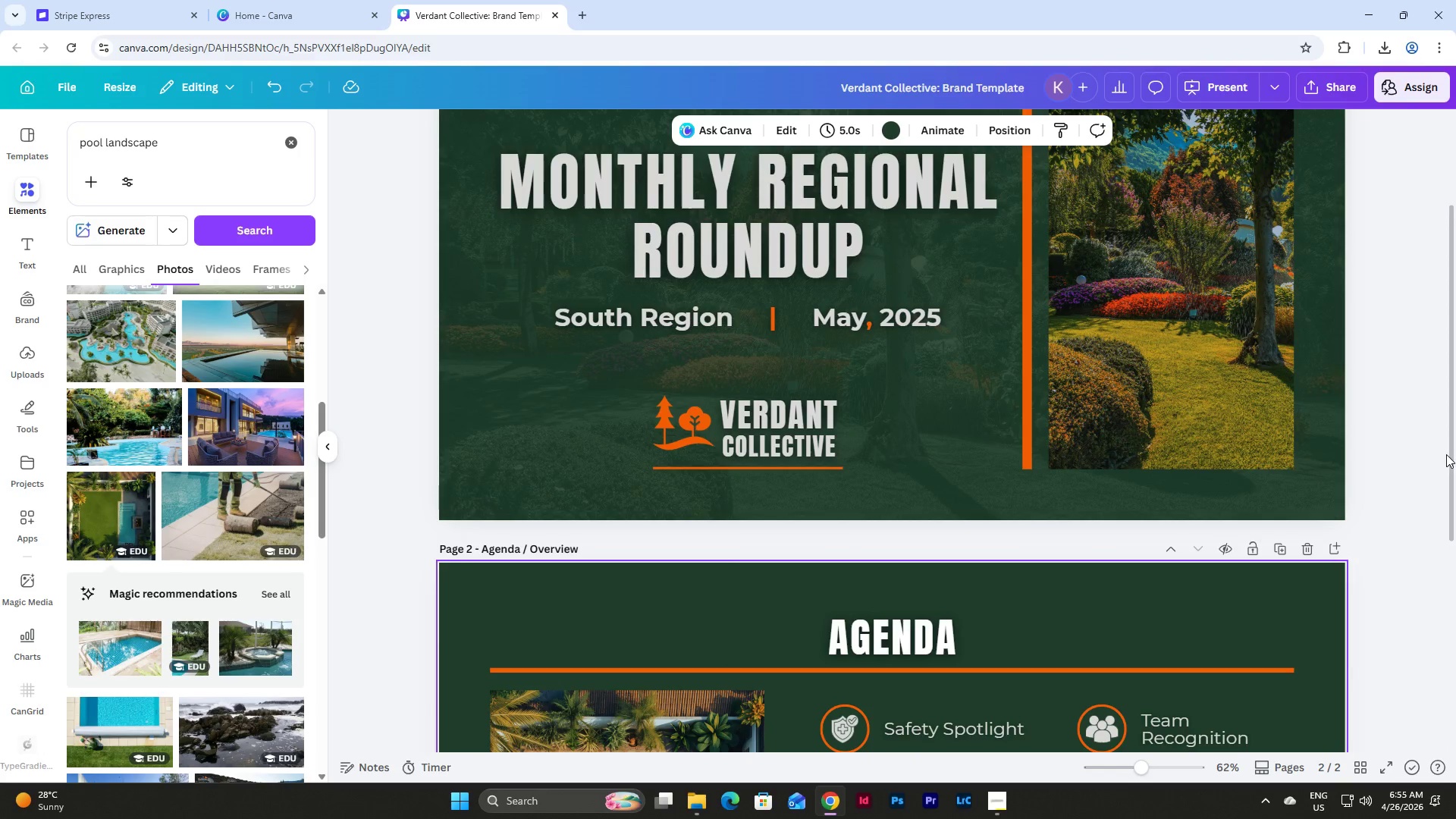 
scroll: coordinate [1446, 454], scroll_direction: down, amount: 5.0
 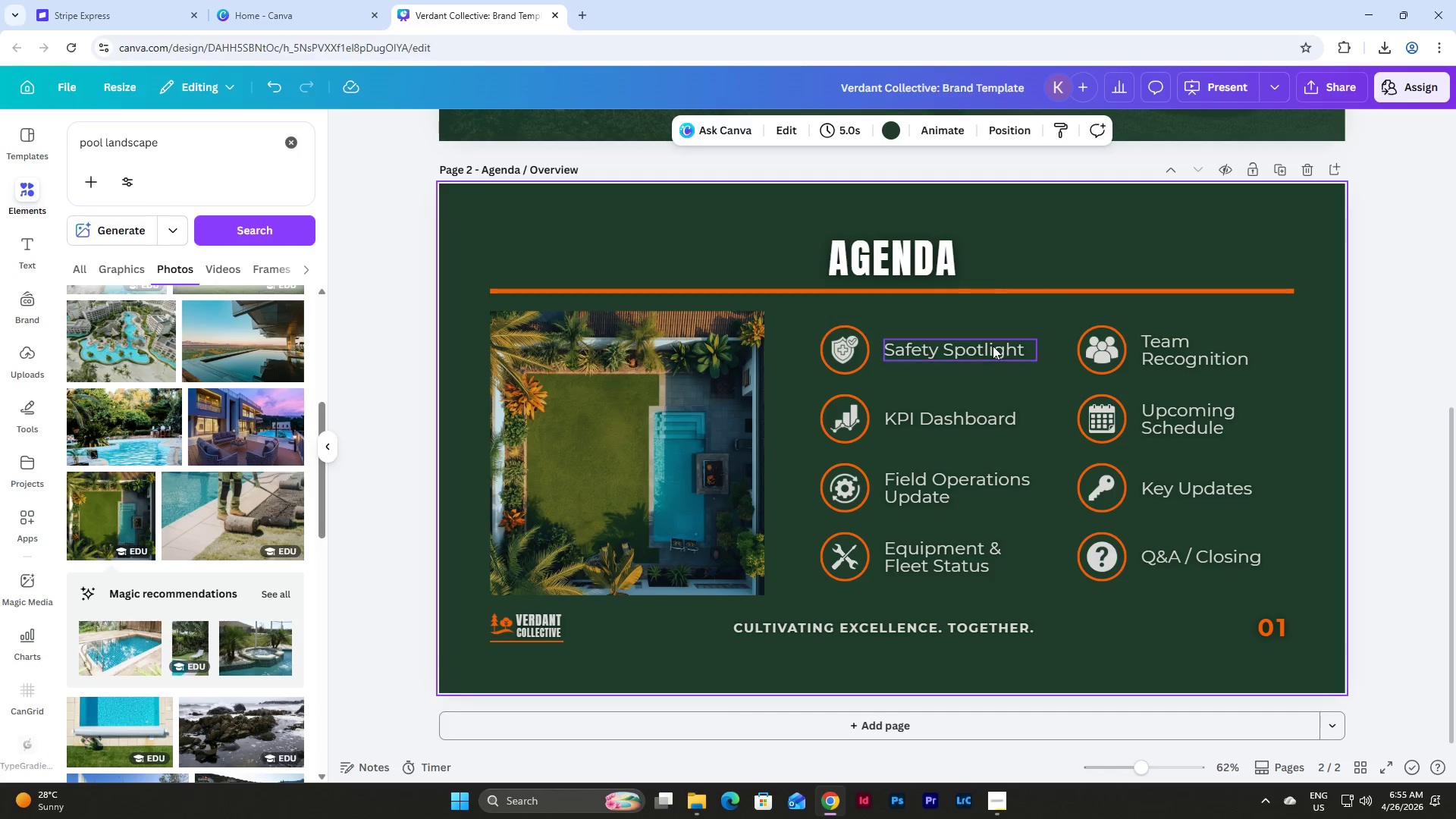 
left_click([993, 347])
 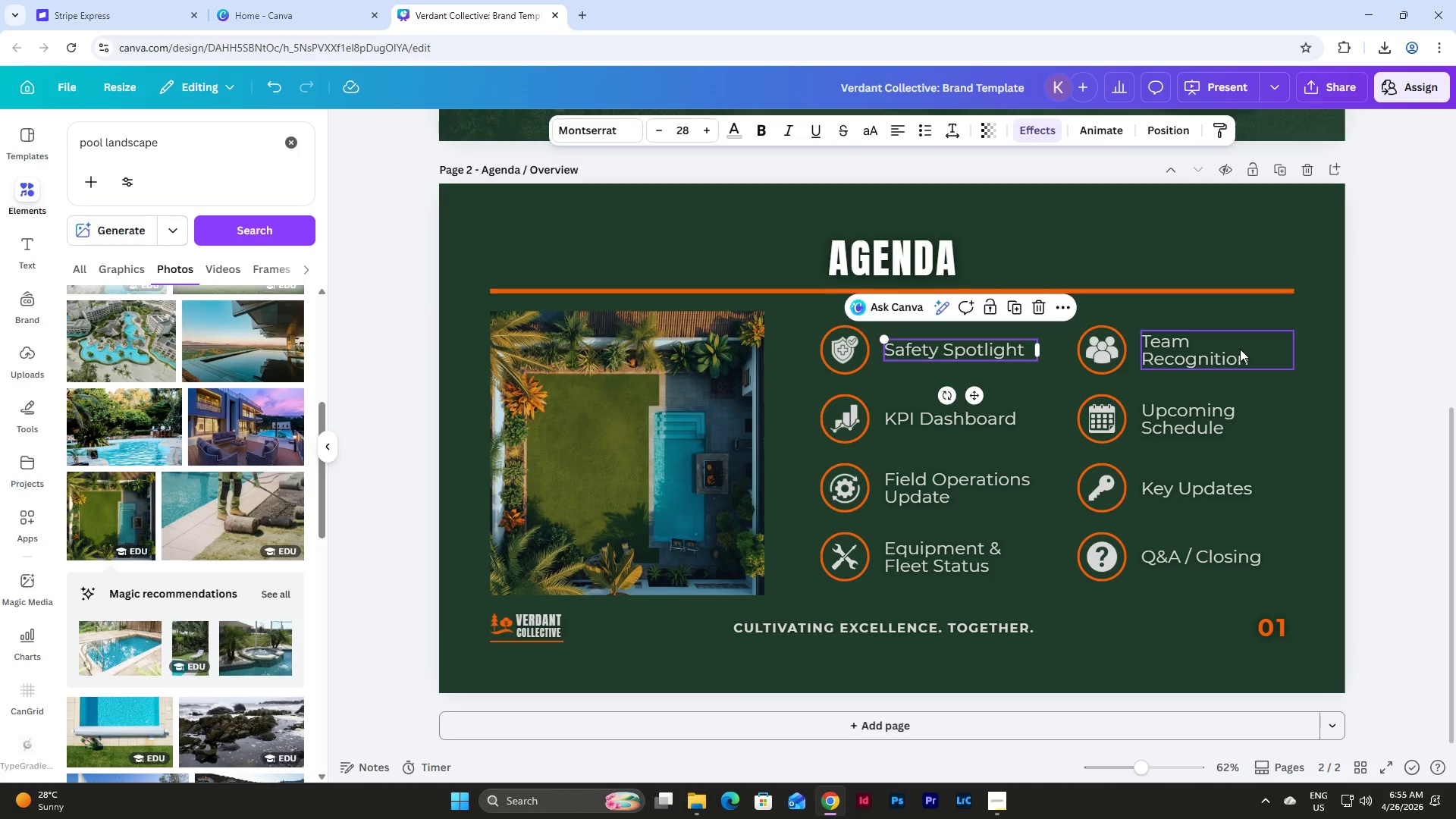 
left_click([1228, 350])
 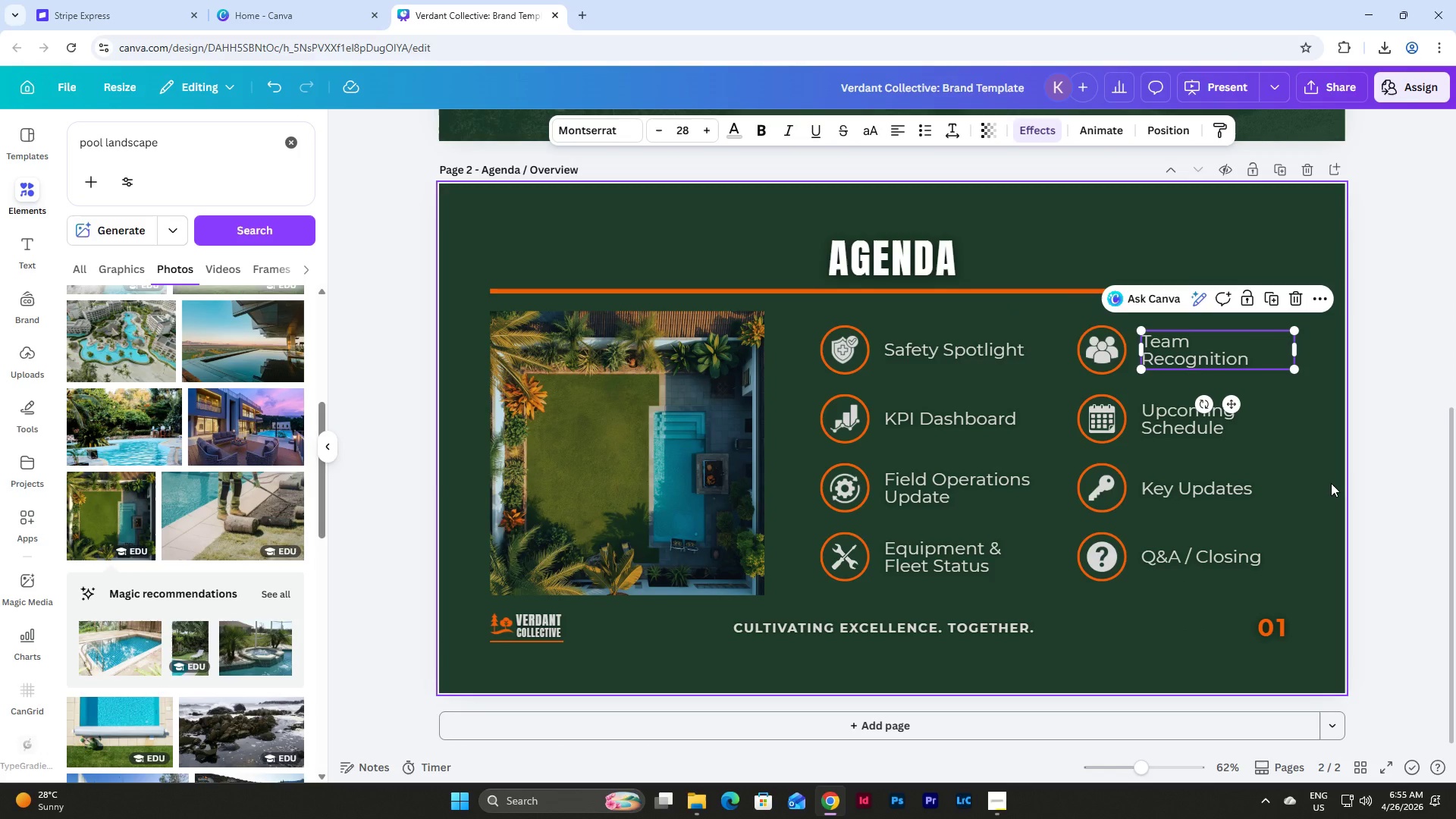 
left_click([1331, 483])
 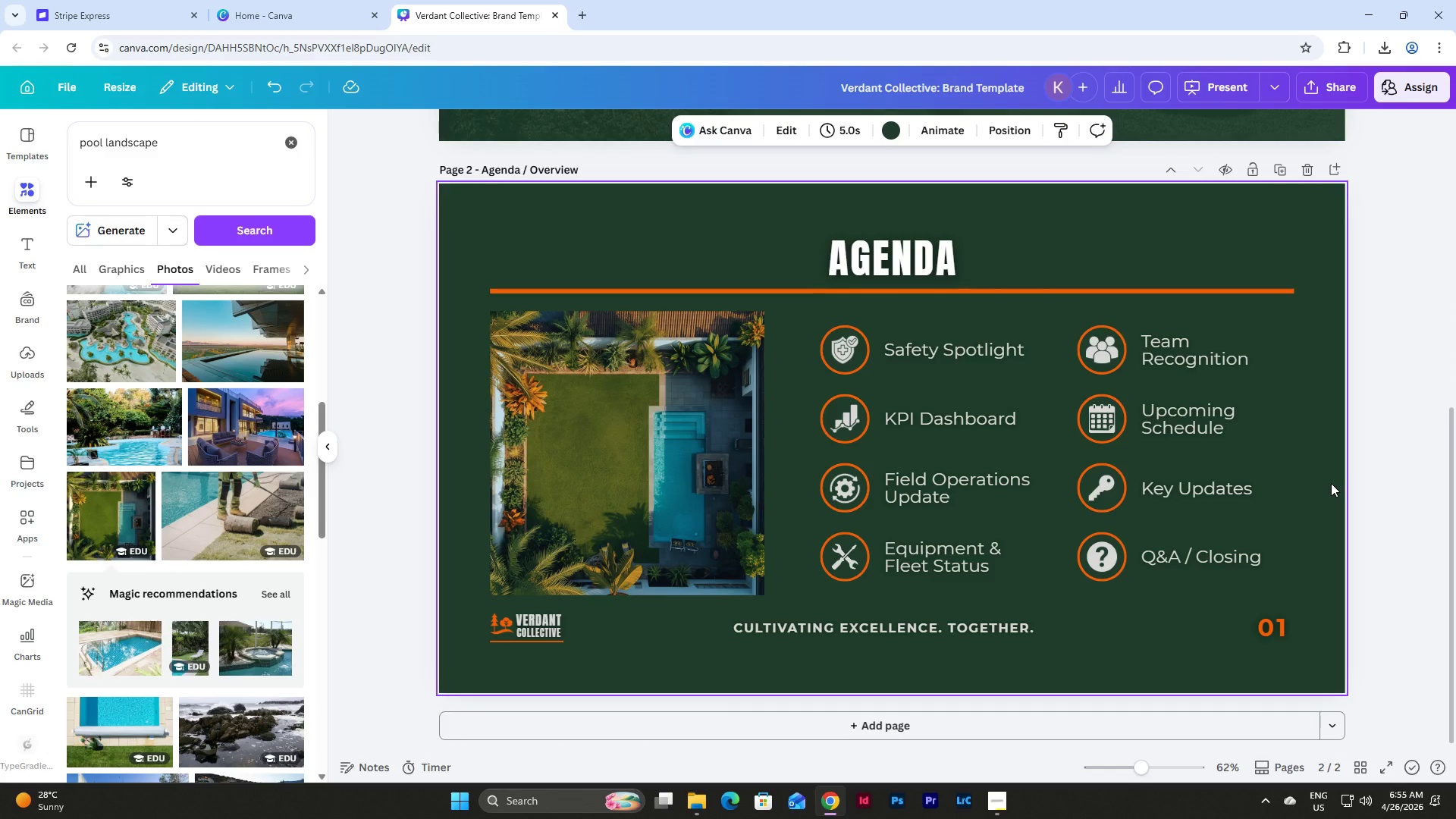 
scroll: coordinate [1331, 483], scroll_direction: none, amount: 0.0
 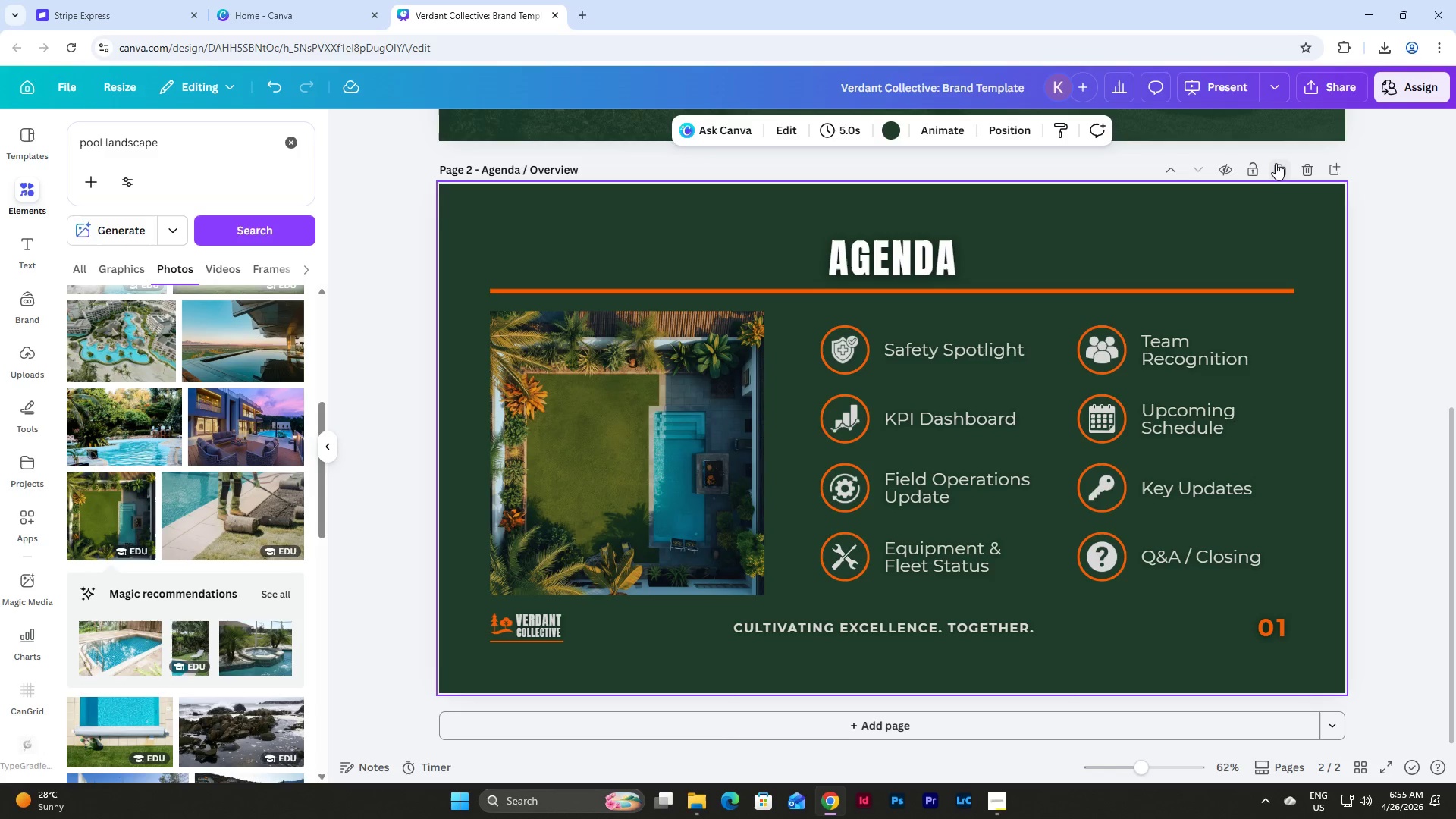 
left_click([1278, 167])
 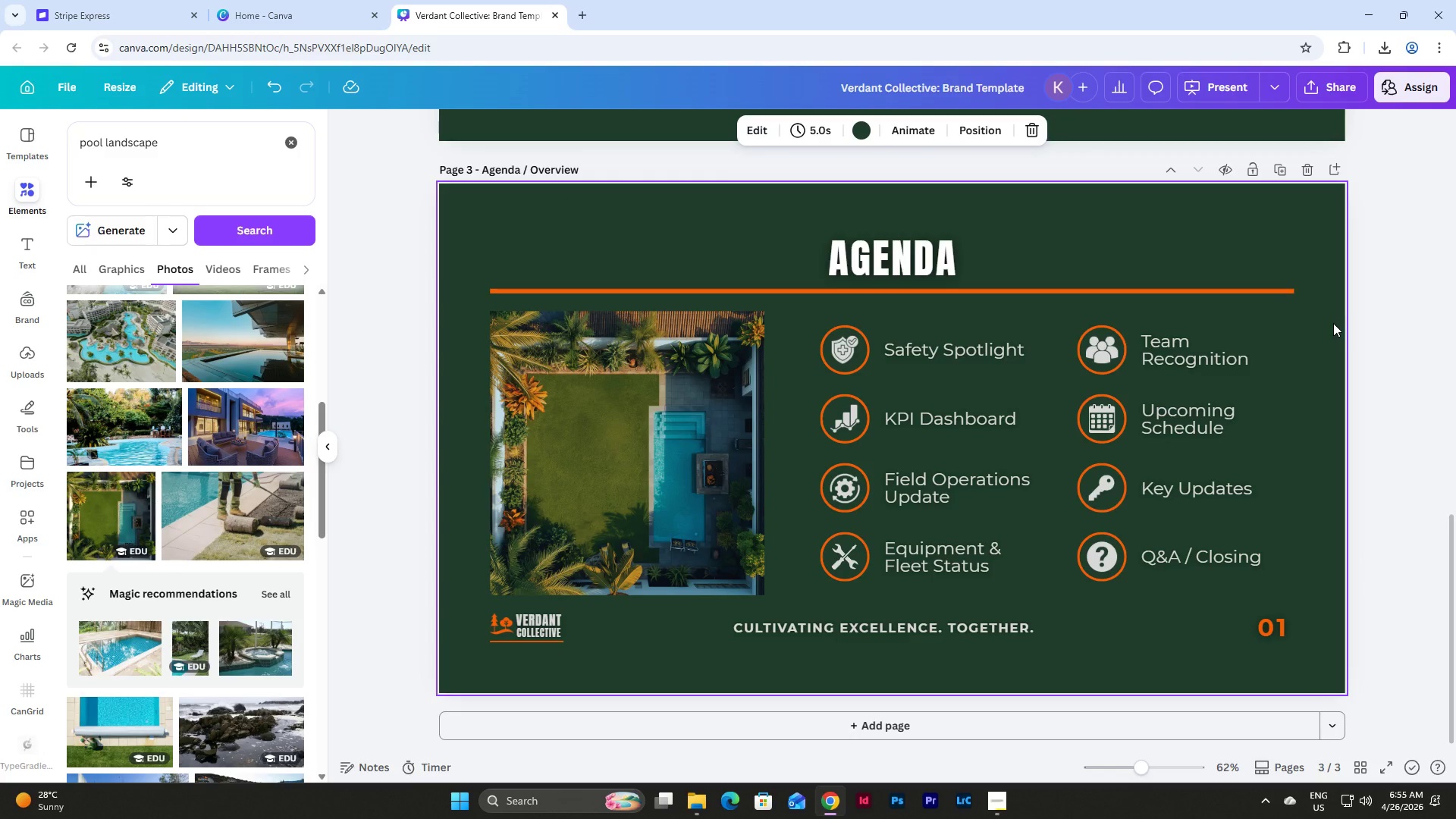 
wait(8.55)
 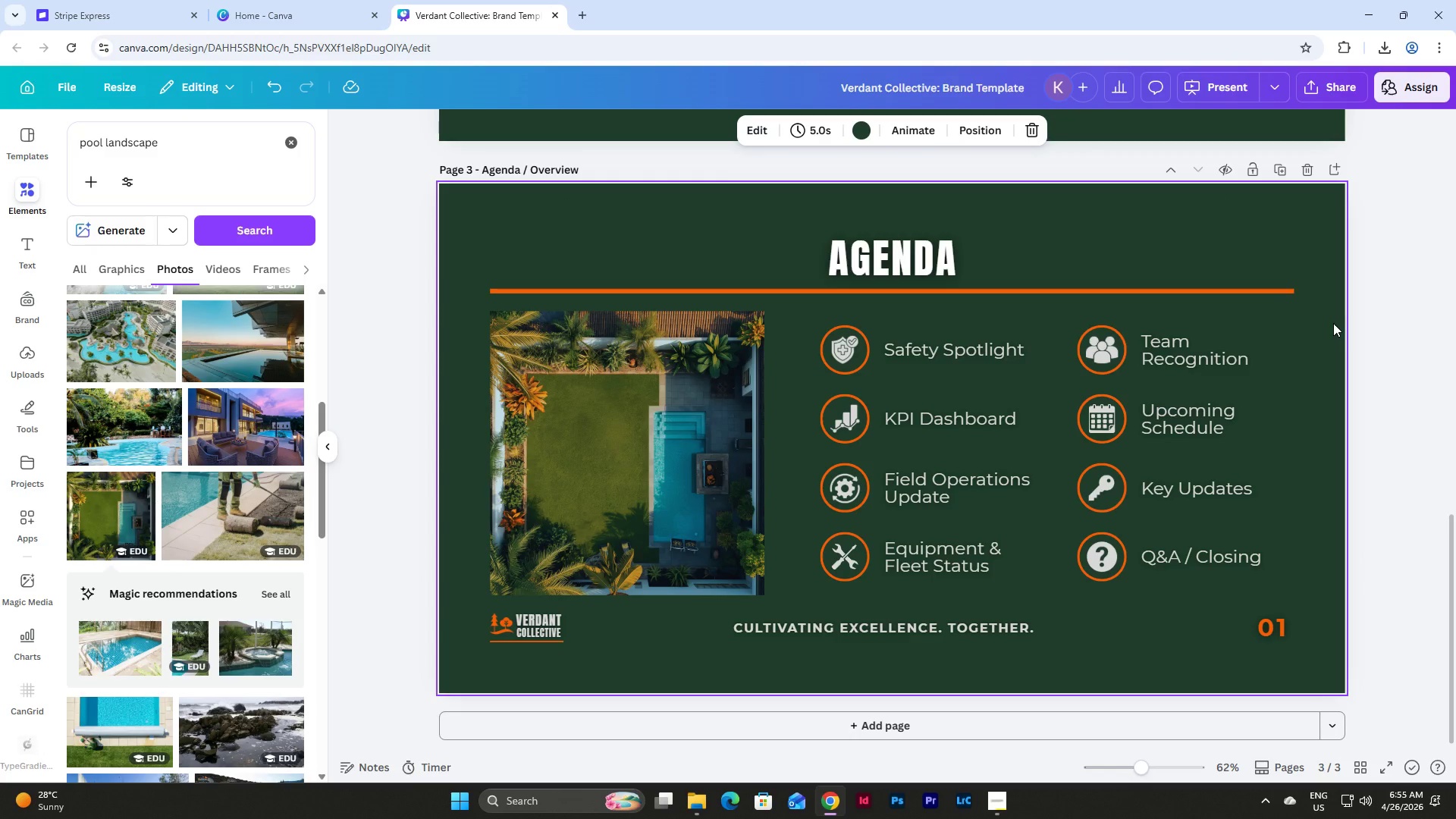 
left_click_drag(start_coordinate=[483, 168], to_coordinate=[616, 175])
 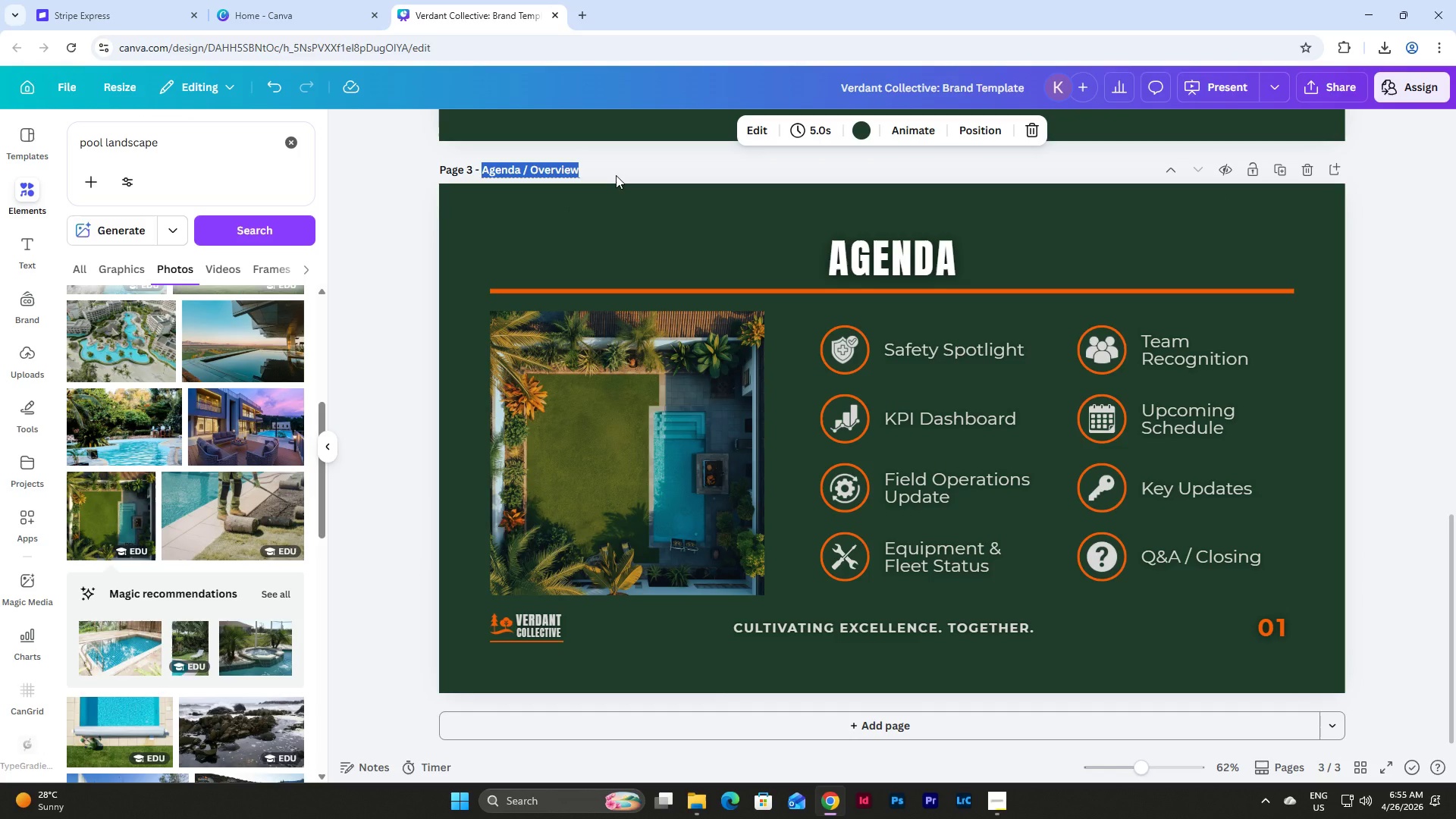 
type(Safety Spotligjt)
key(Backspace)
key(Backspace)
type(ht)
 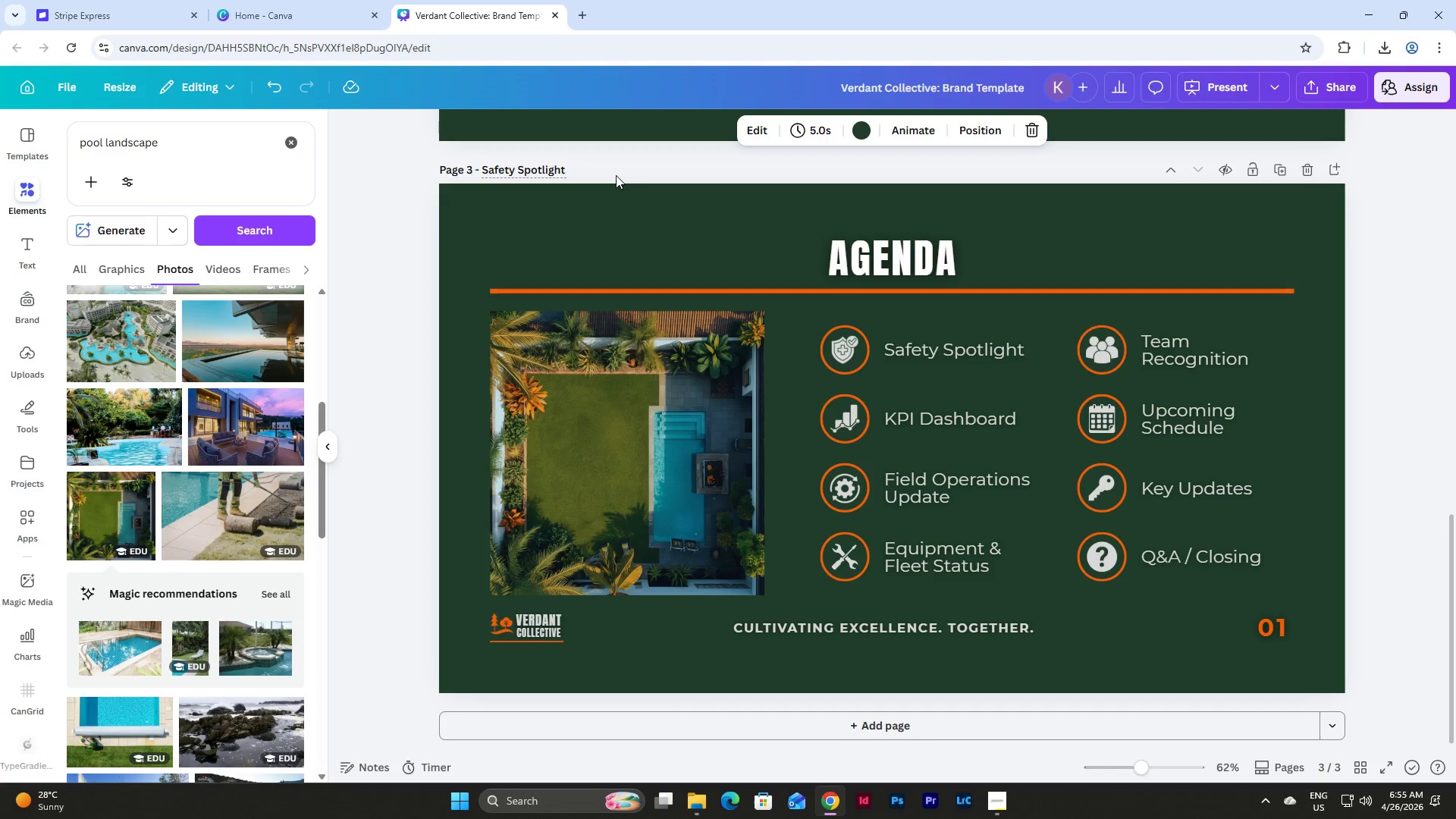 
left_click([1006, 801])